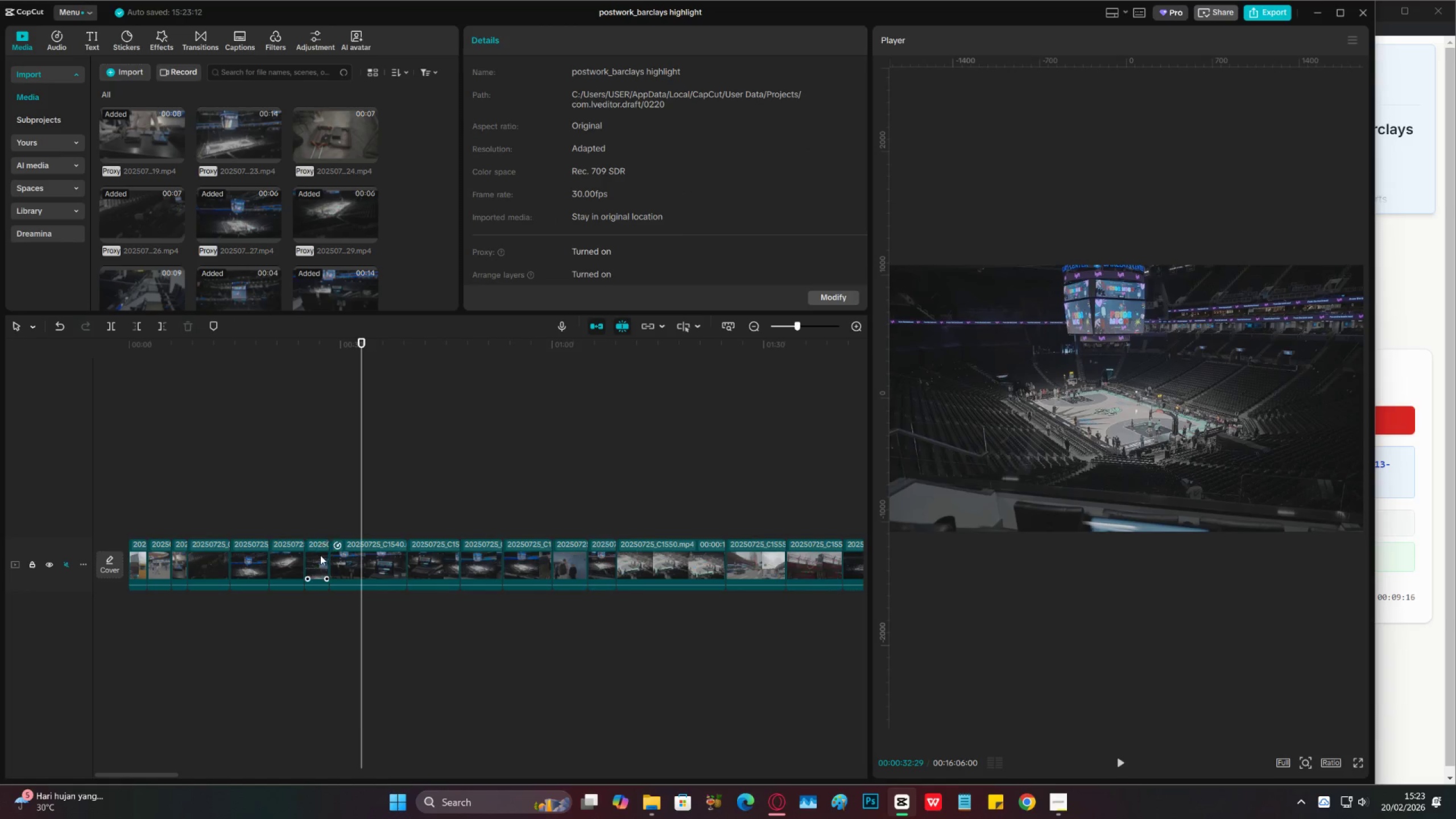 
left_click_drag(start_coordinate=[320, 555], to_coordinate=[183, 559])
 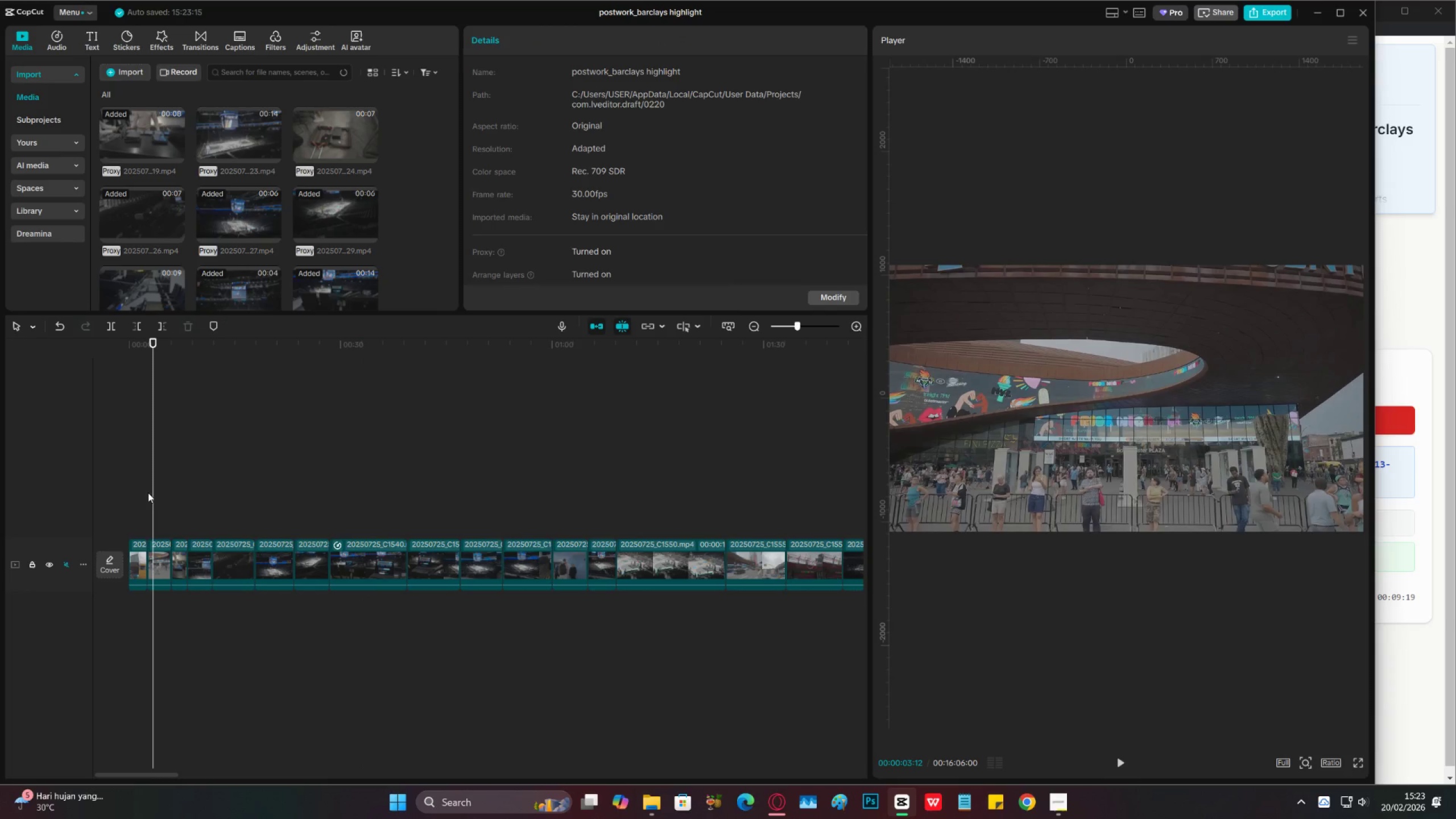 
double_click([126, 487])
 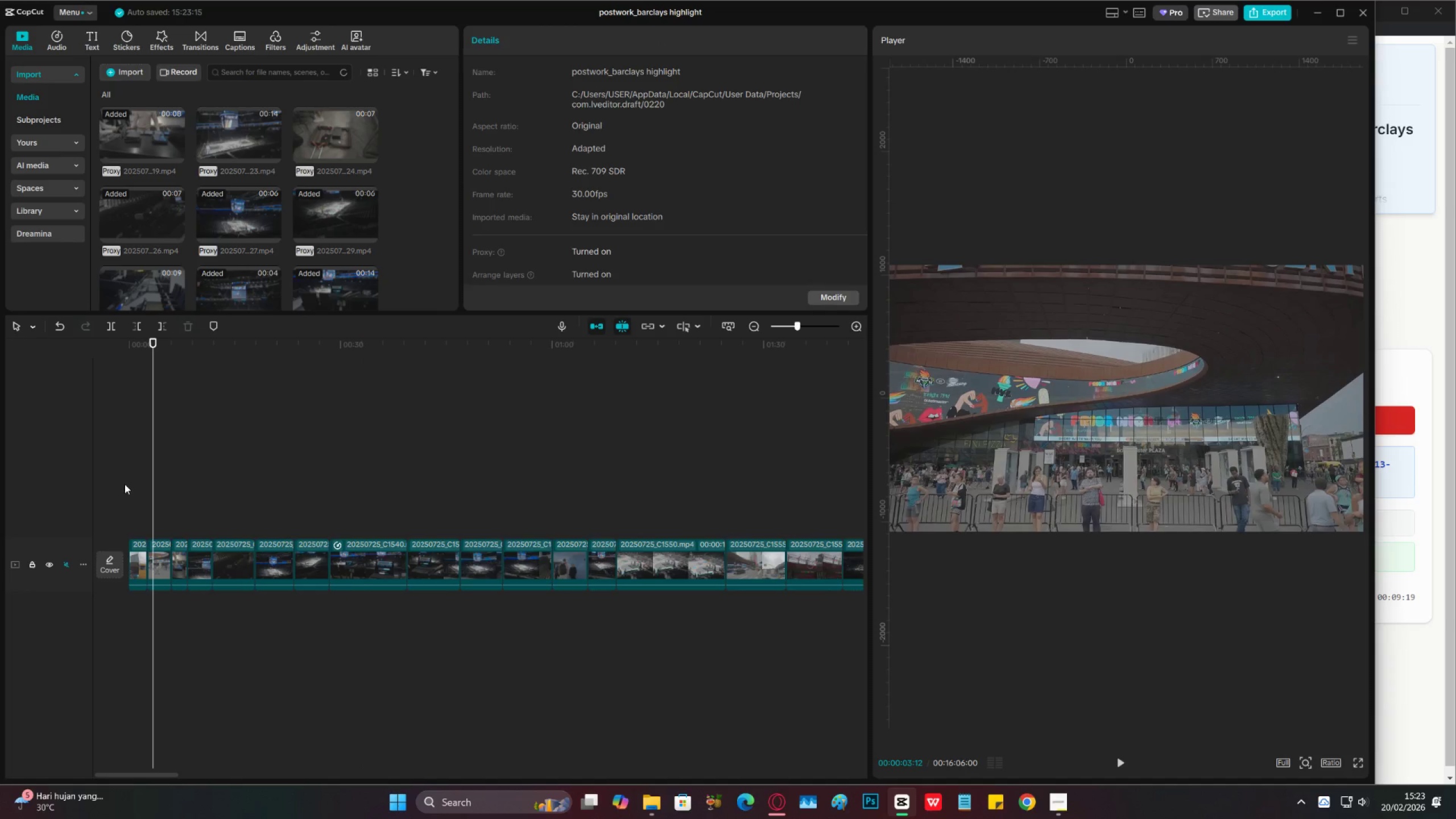 
key(Control+ControlLeft)
 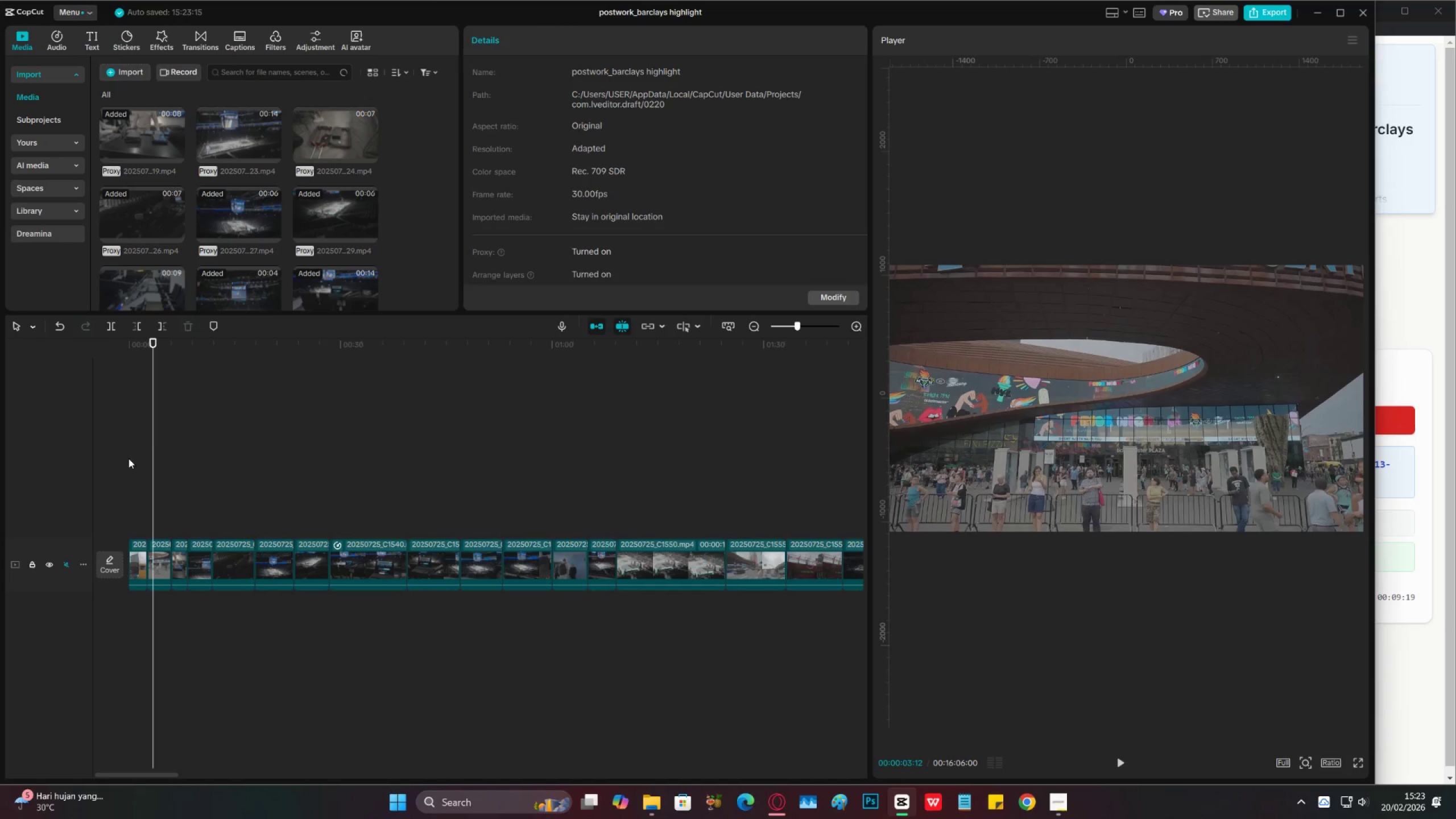 
key(Control+S)
 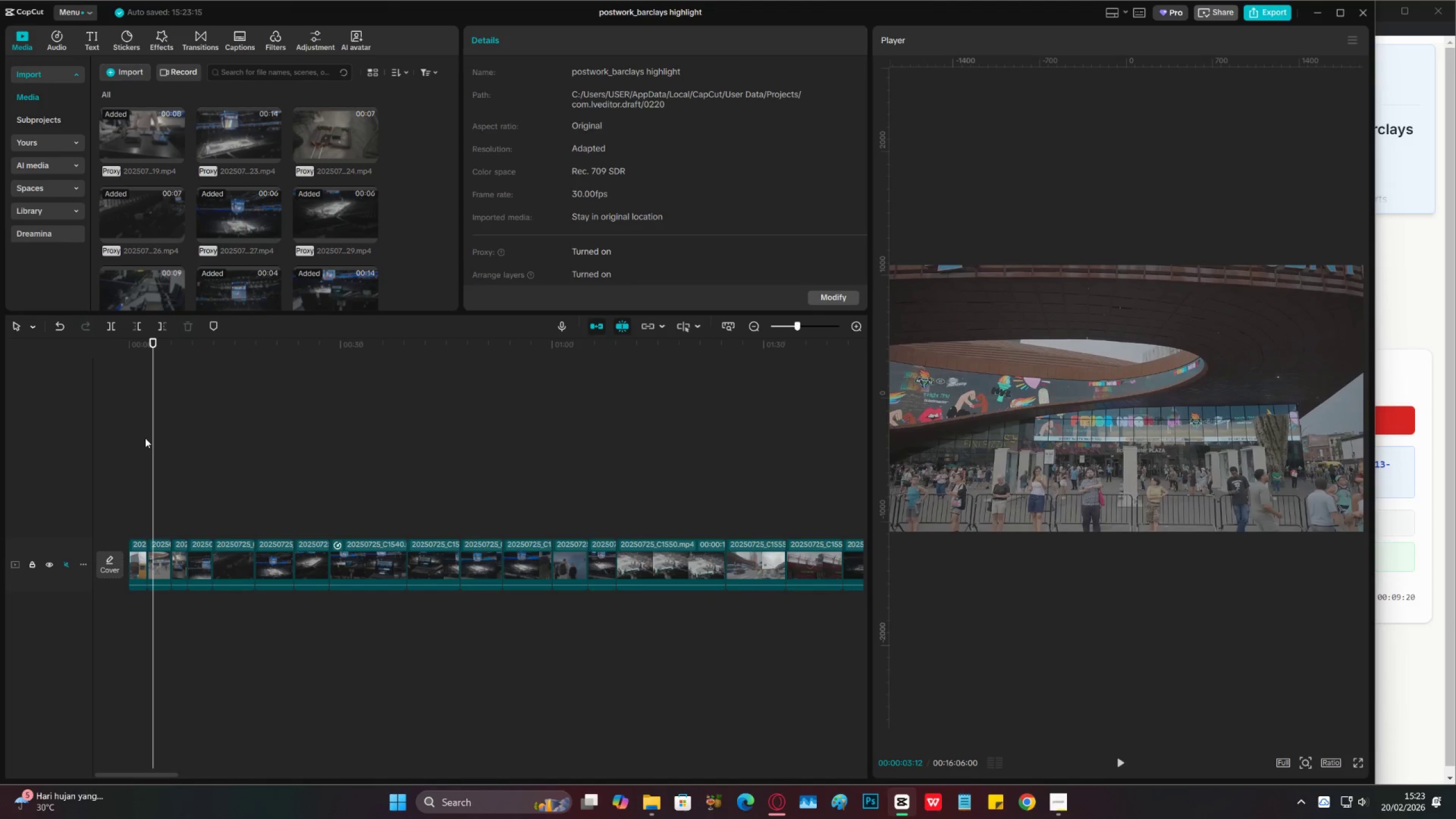 
left_click_drag(start_coordinate=[148, 434], to_coordinate=[117, 439])
 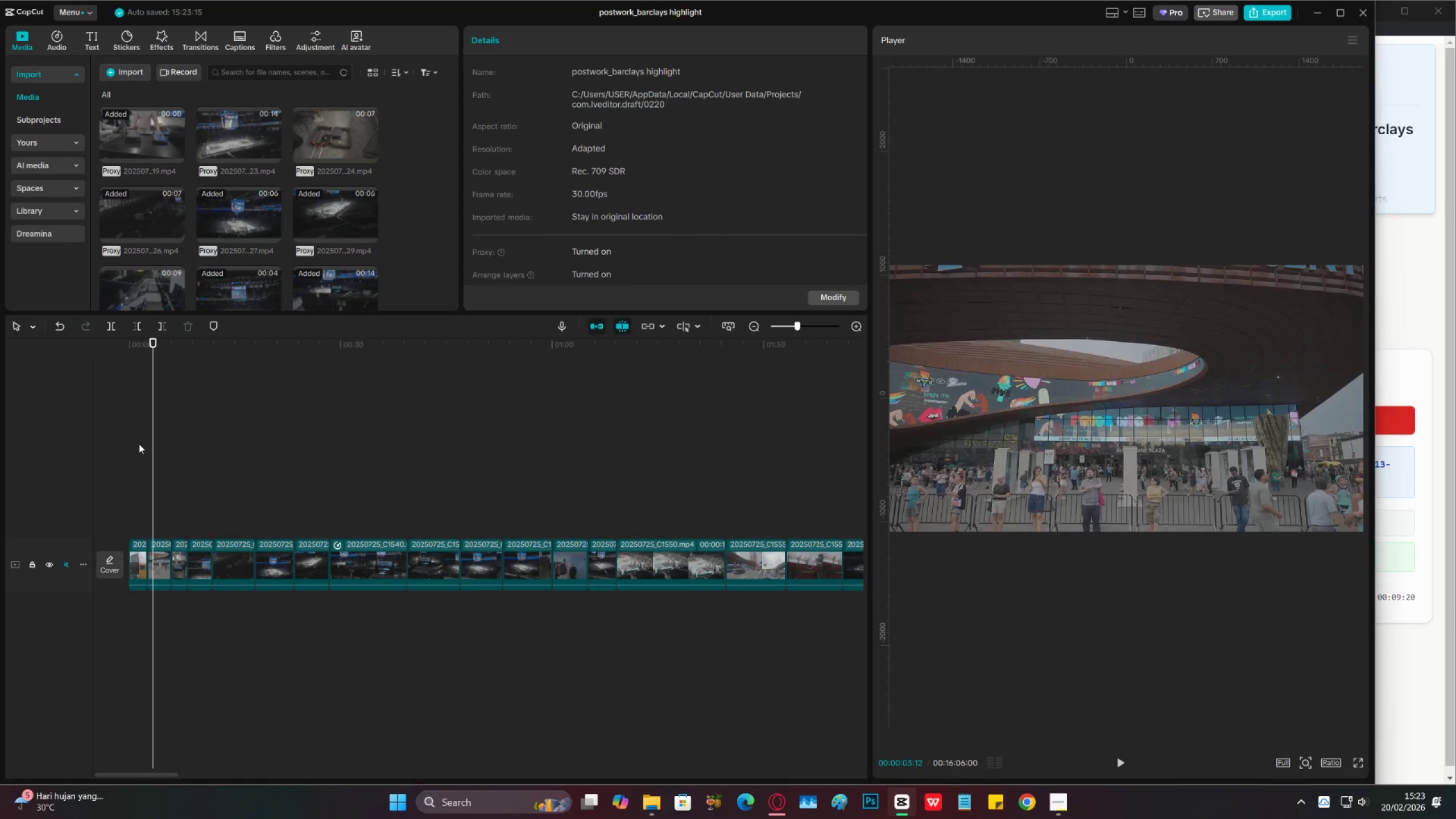 
left_click([140, 444])
 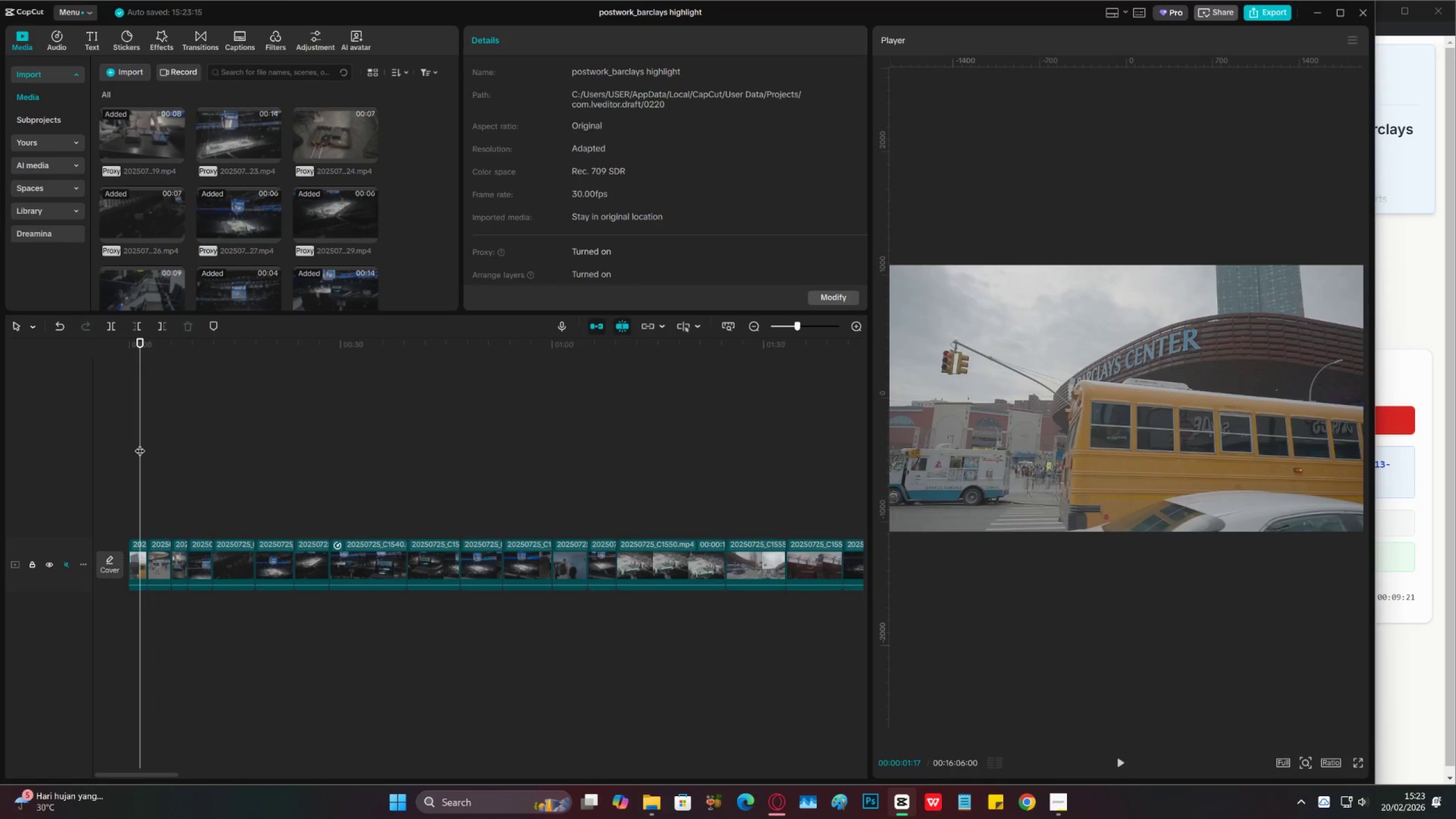 
left_click_drag(start_coordinate=[140, 444], to_coordinate=[90, 453])
 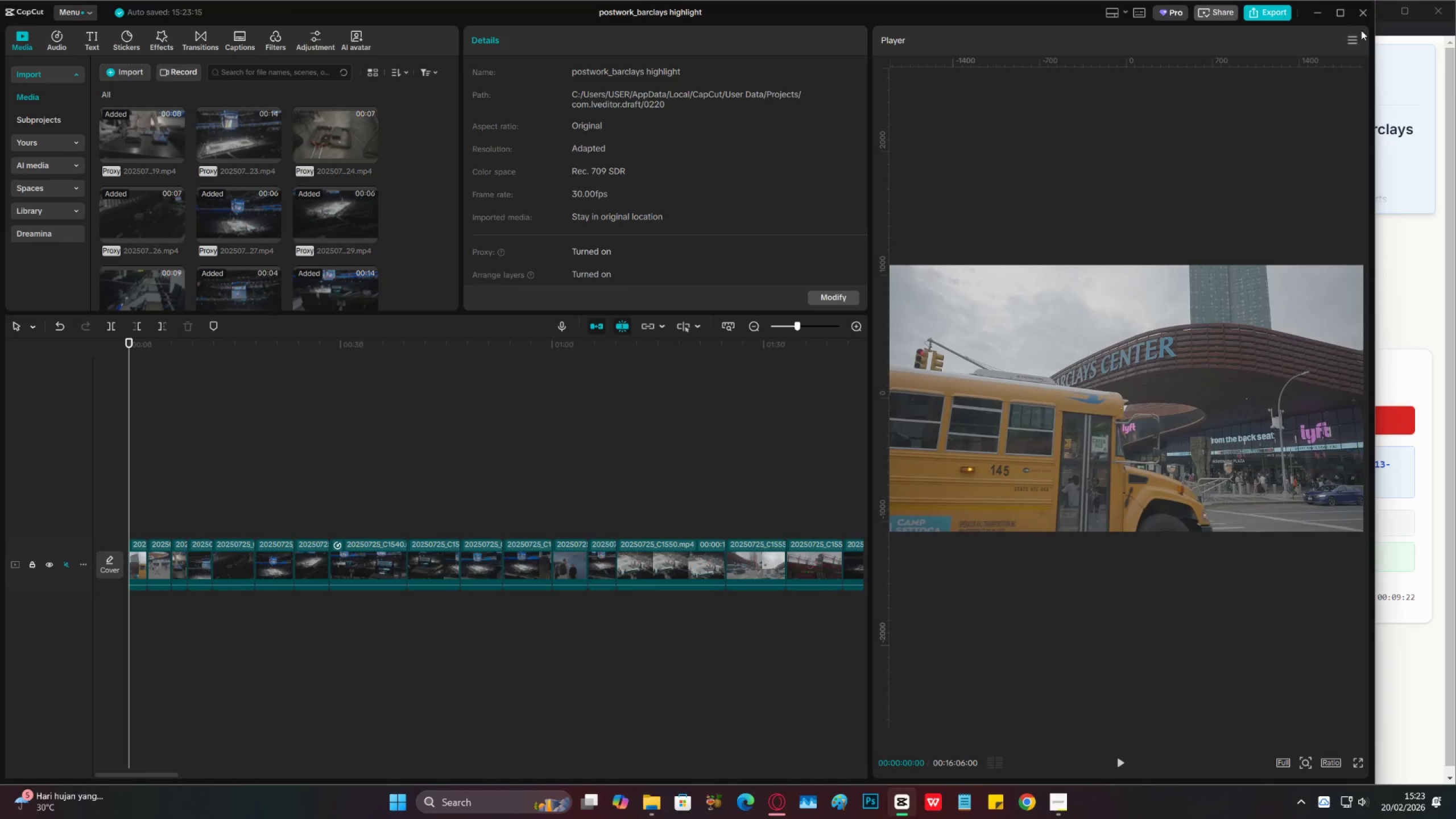 
left_click([1343, 41])
 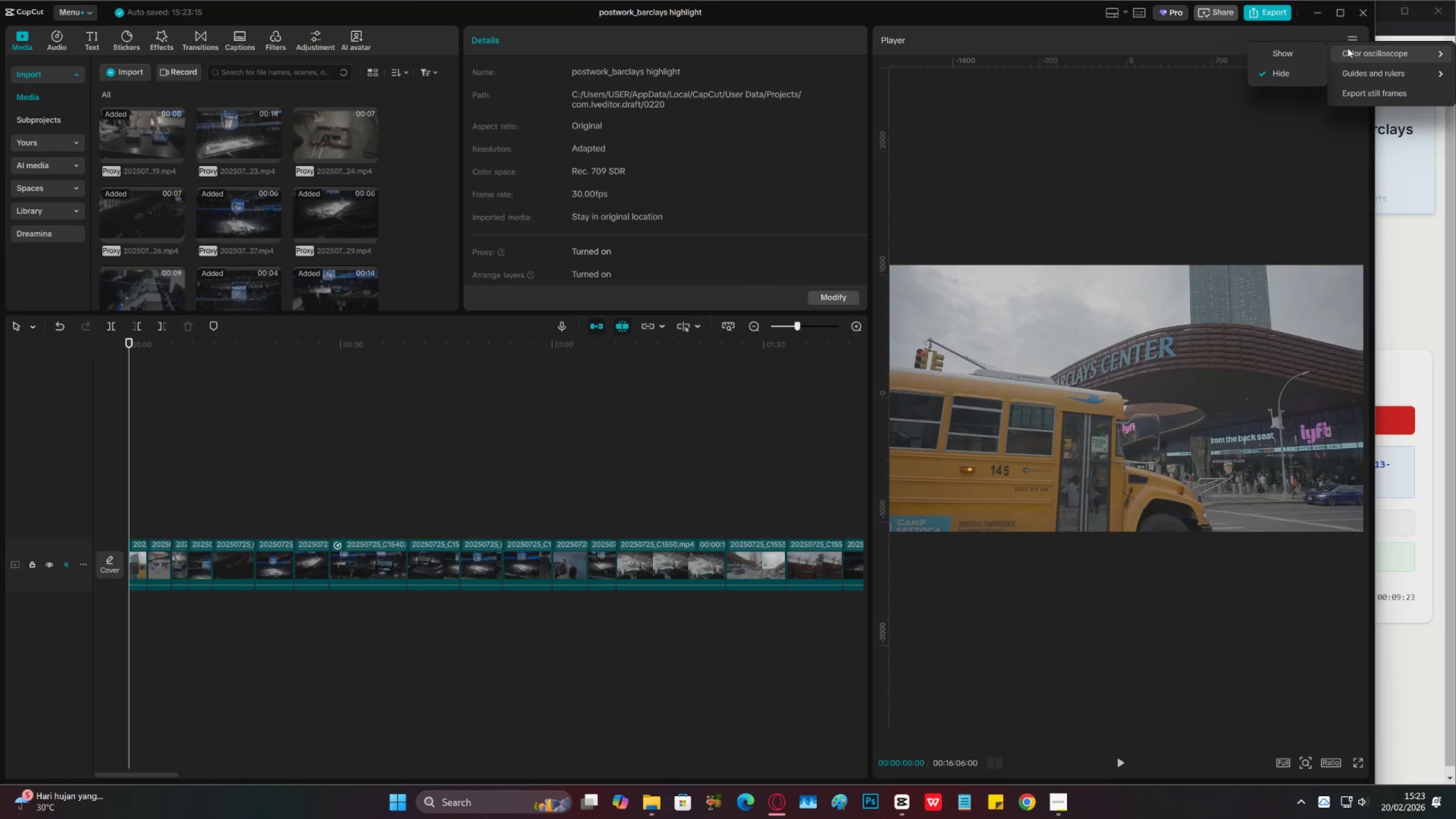 
double_click([1282, 48])
 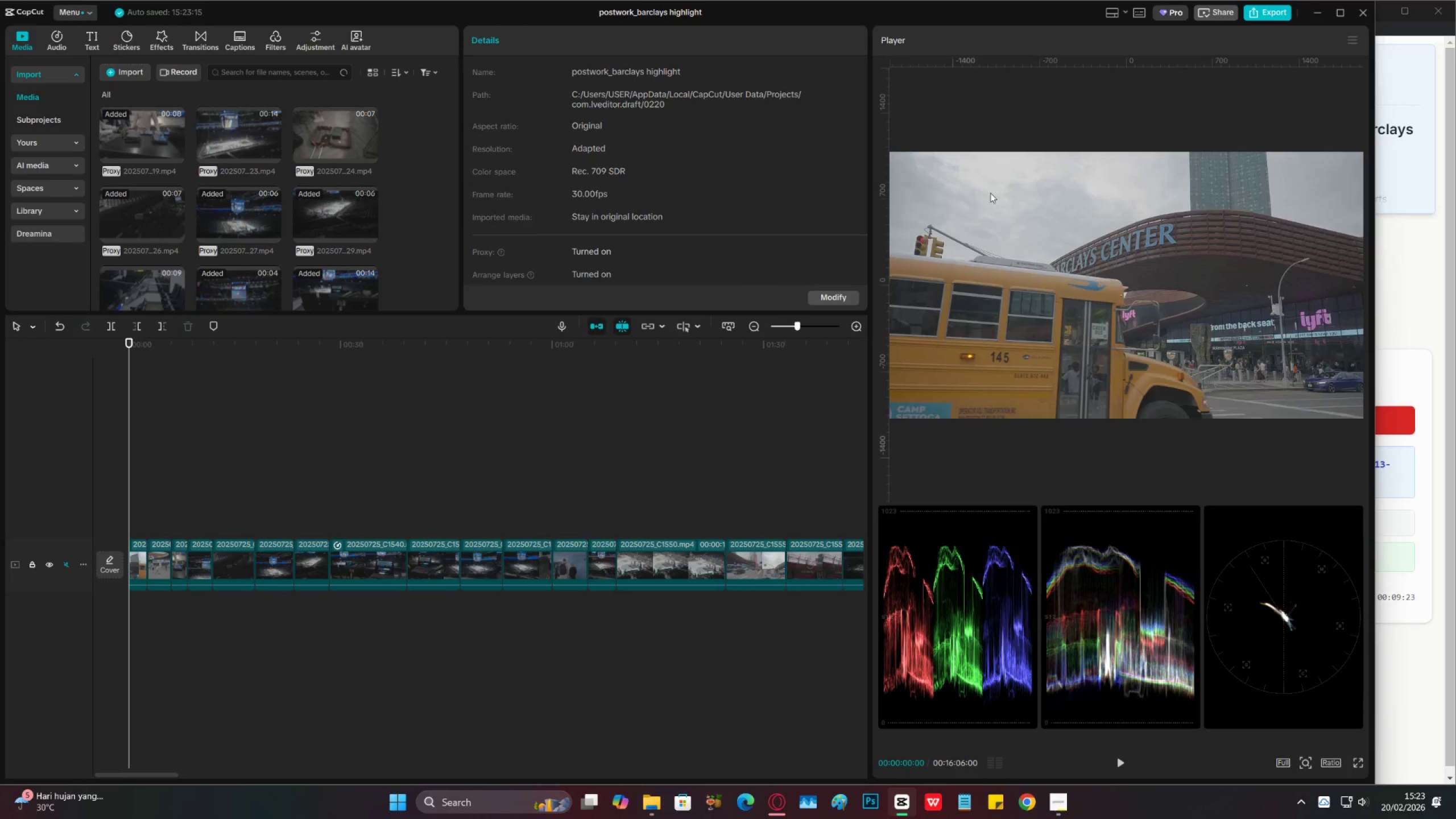 
key(Control+ControlLeft)
 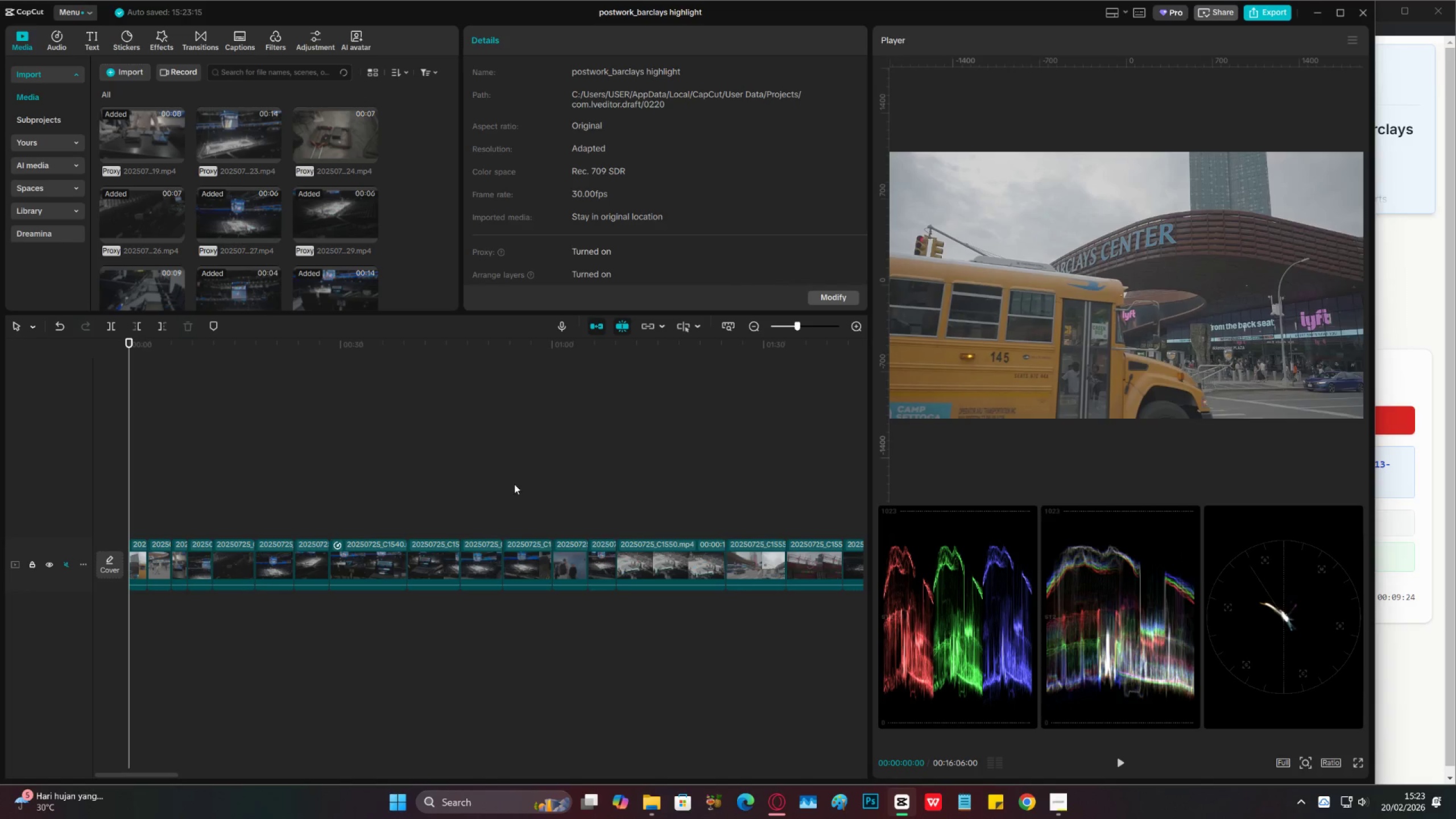 
key(Control+S)
 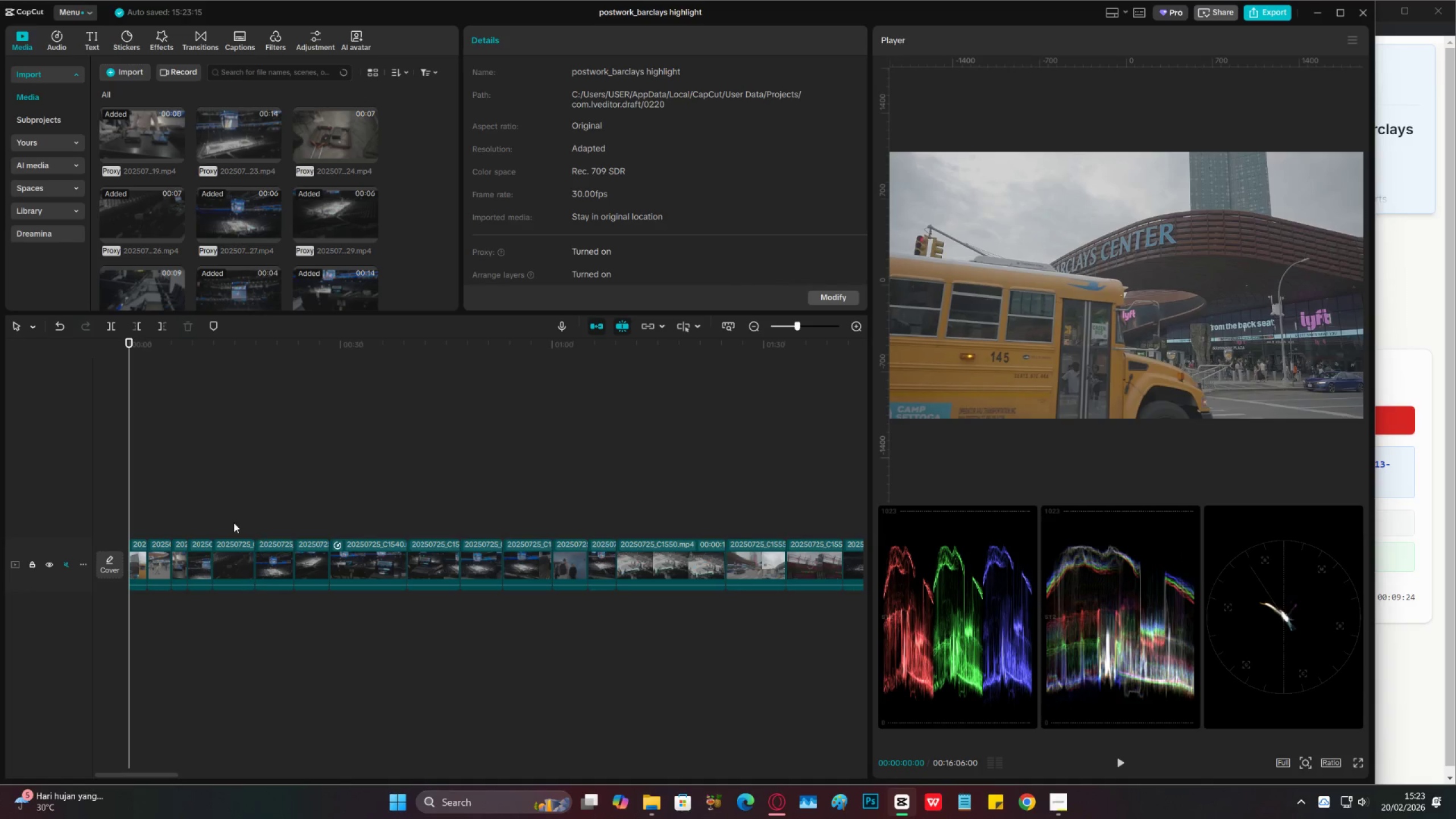 
key(Space)
 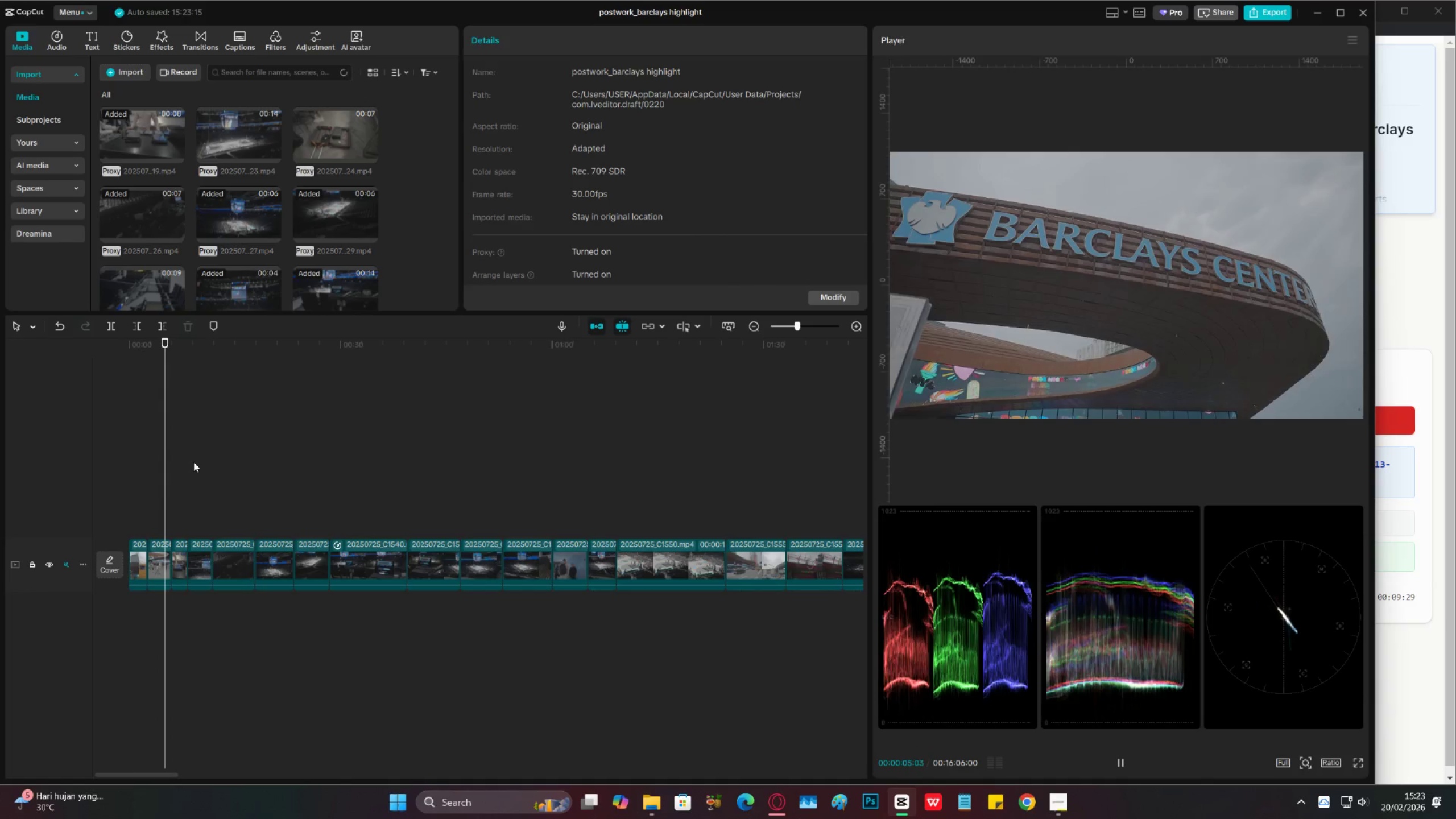 
wait(10.19)
 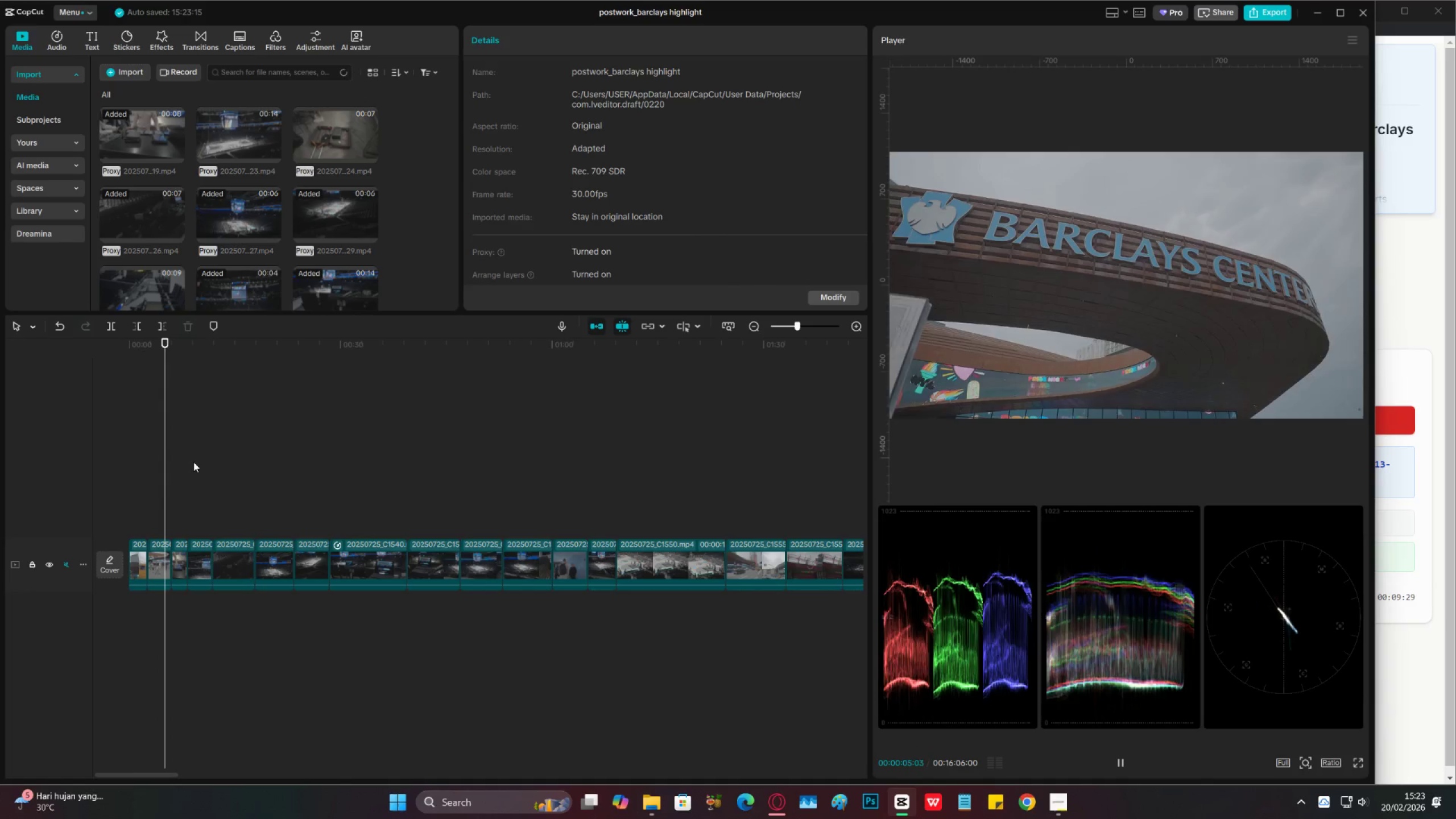 
key(Space)
 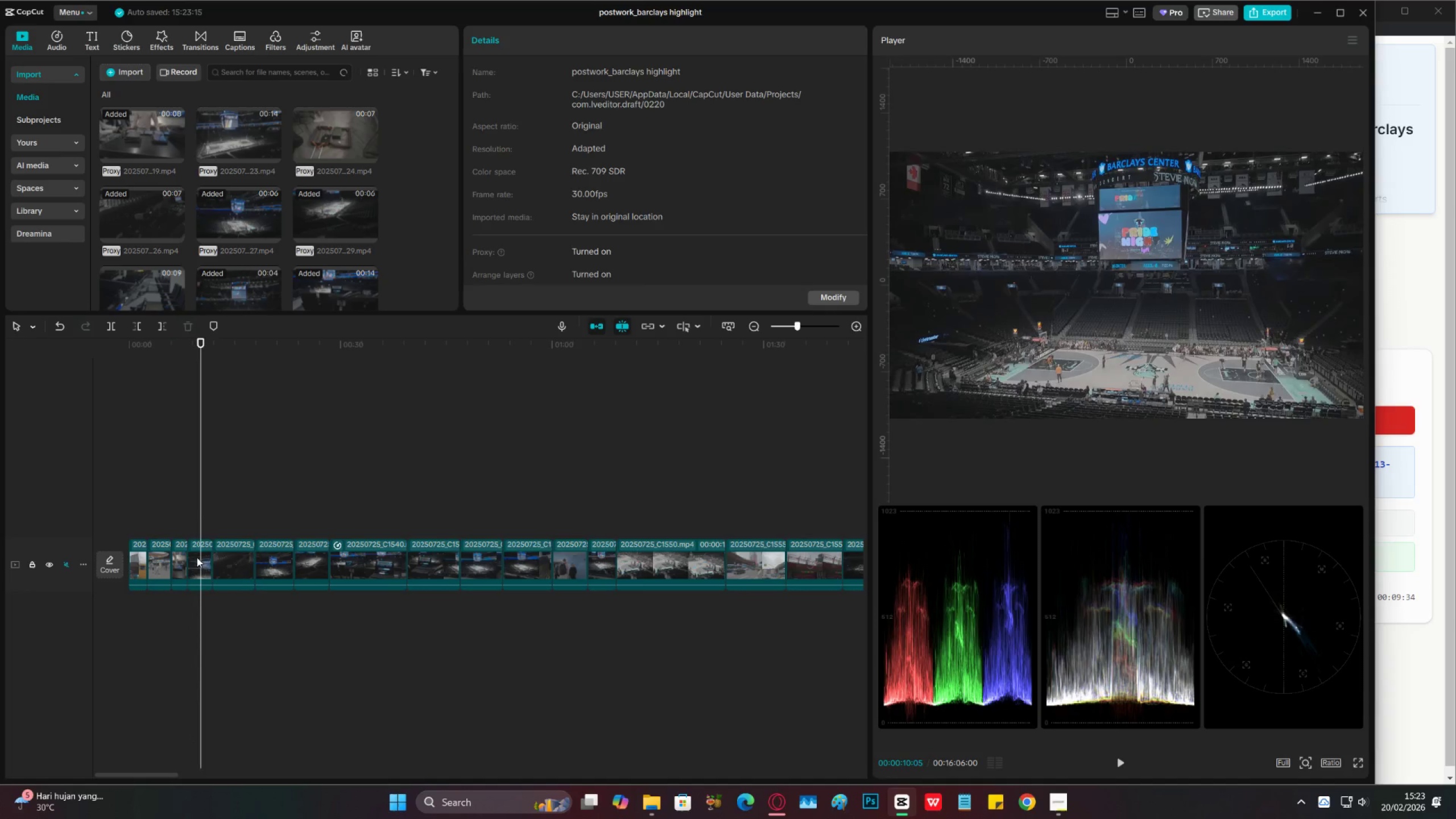 
left_click_drag(start_coordinate=[197, 556], to_coordinate=[180, 562])
 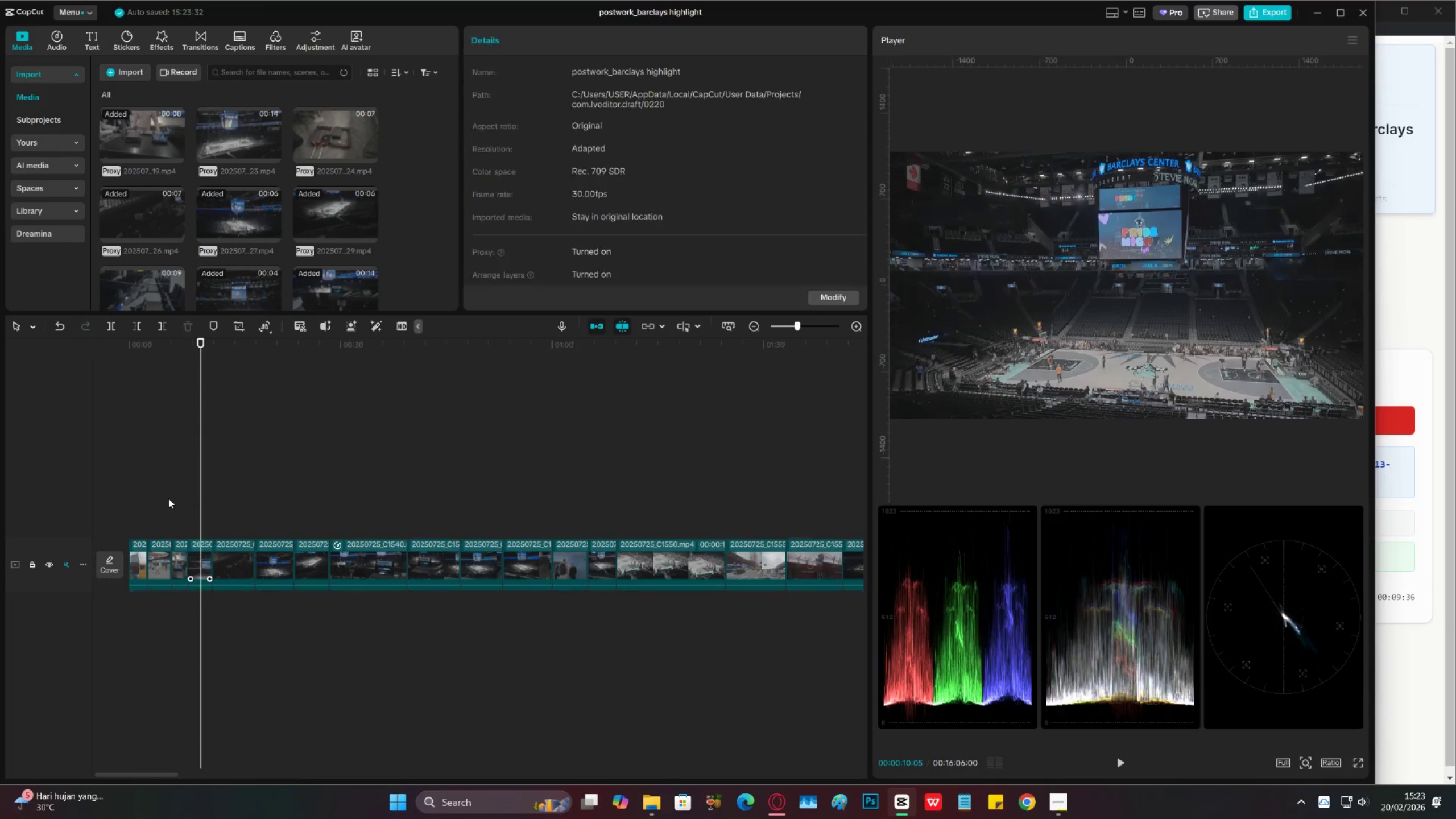 
double_click([154, 496])
 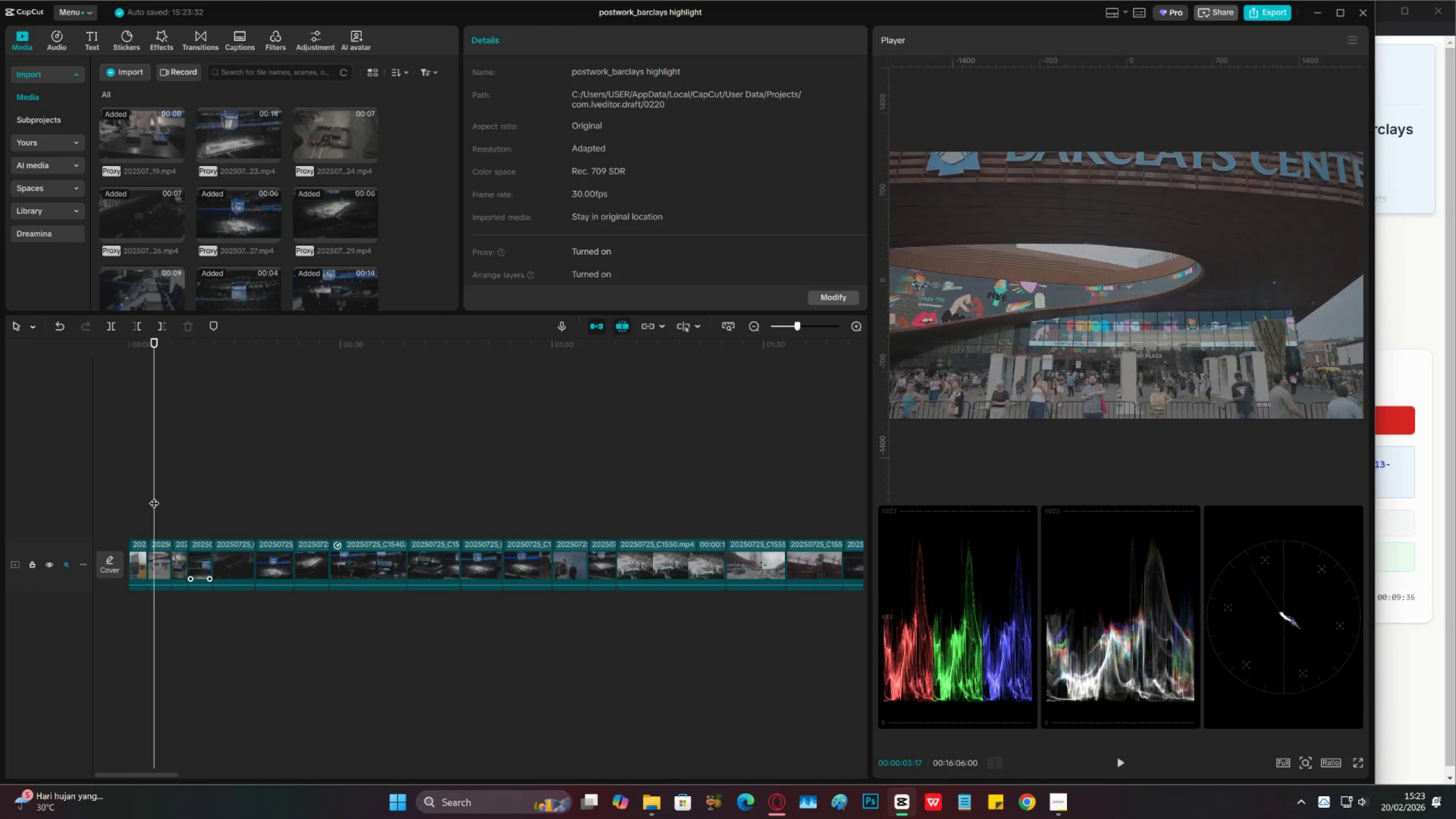 
key(Space)
 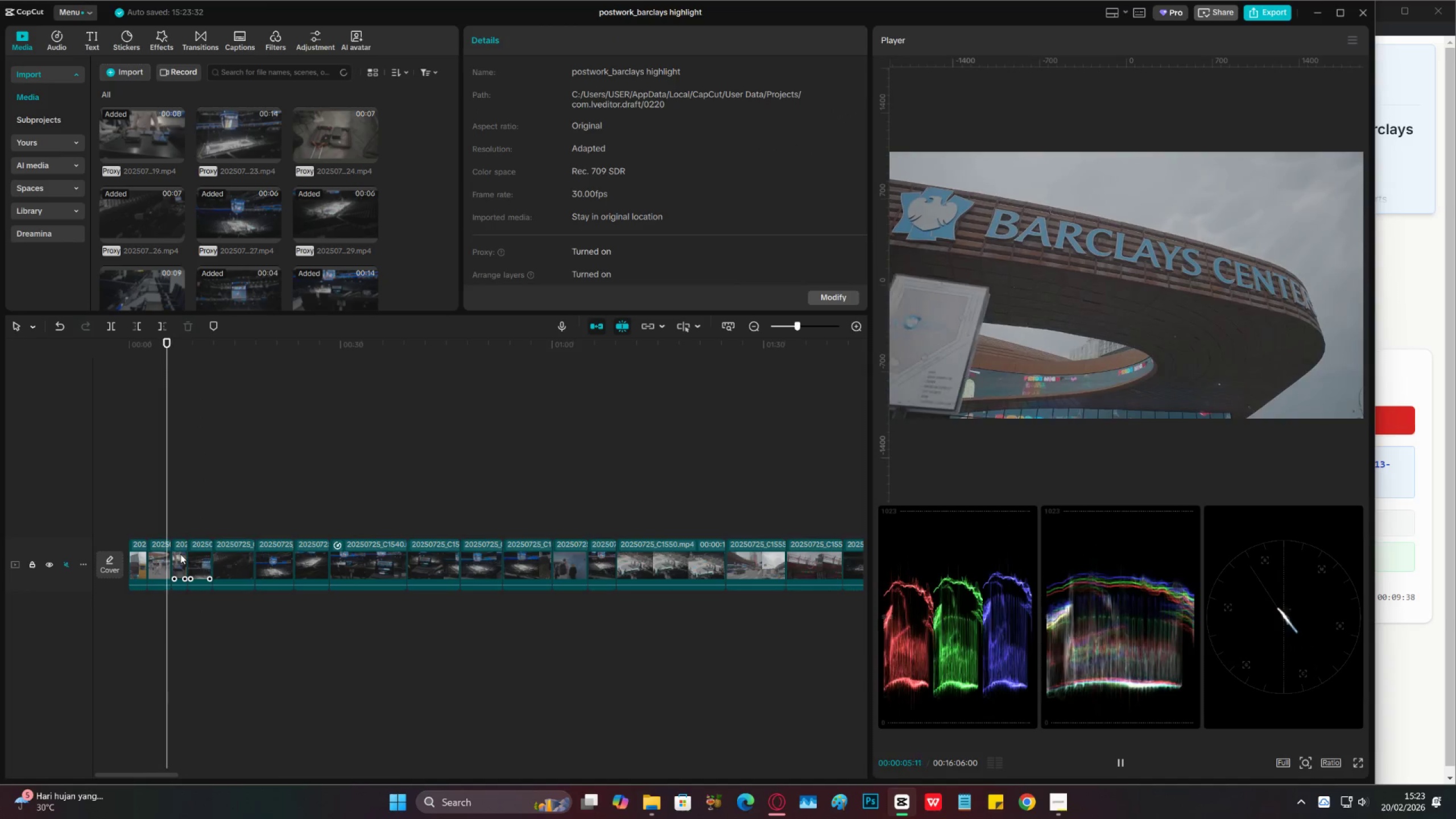 
key(Space)
 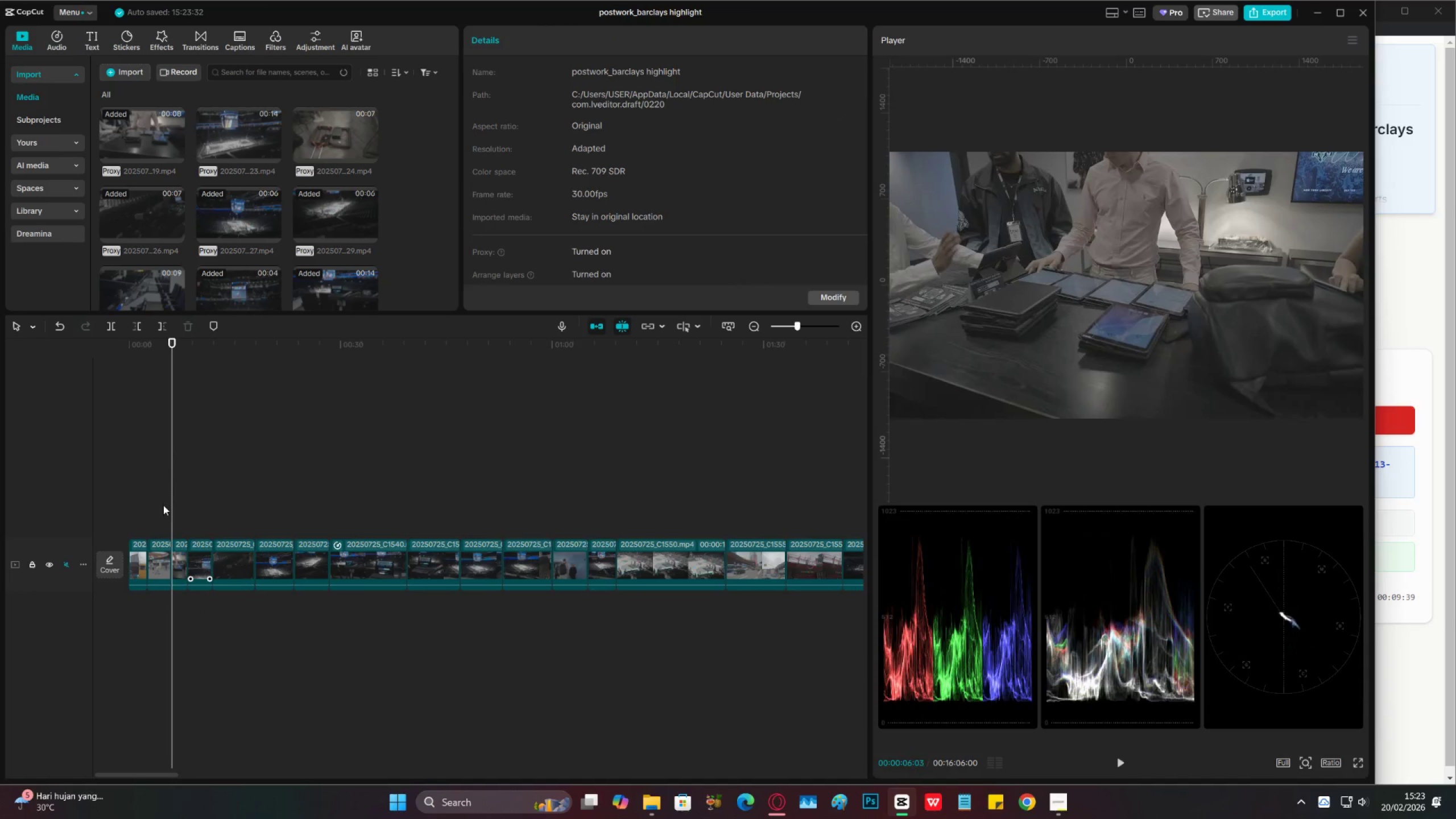 
left_click([163, 503])
 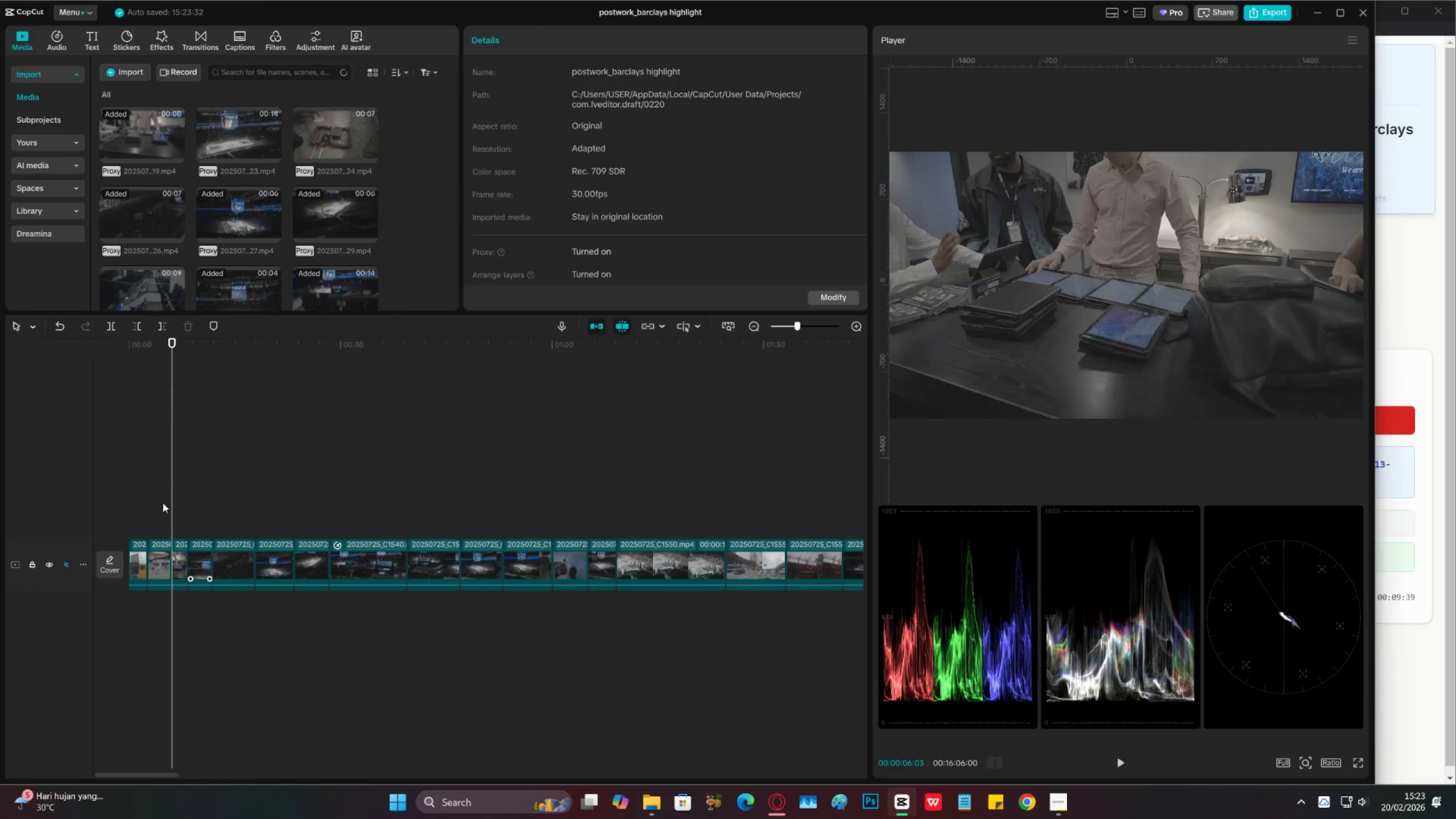 
key(Space)
 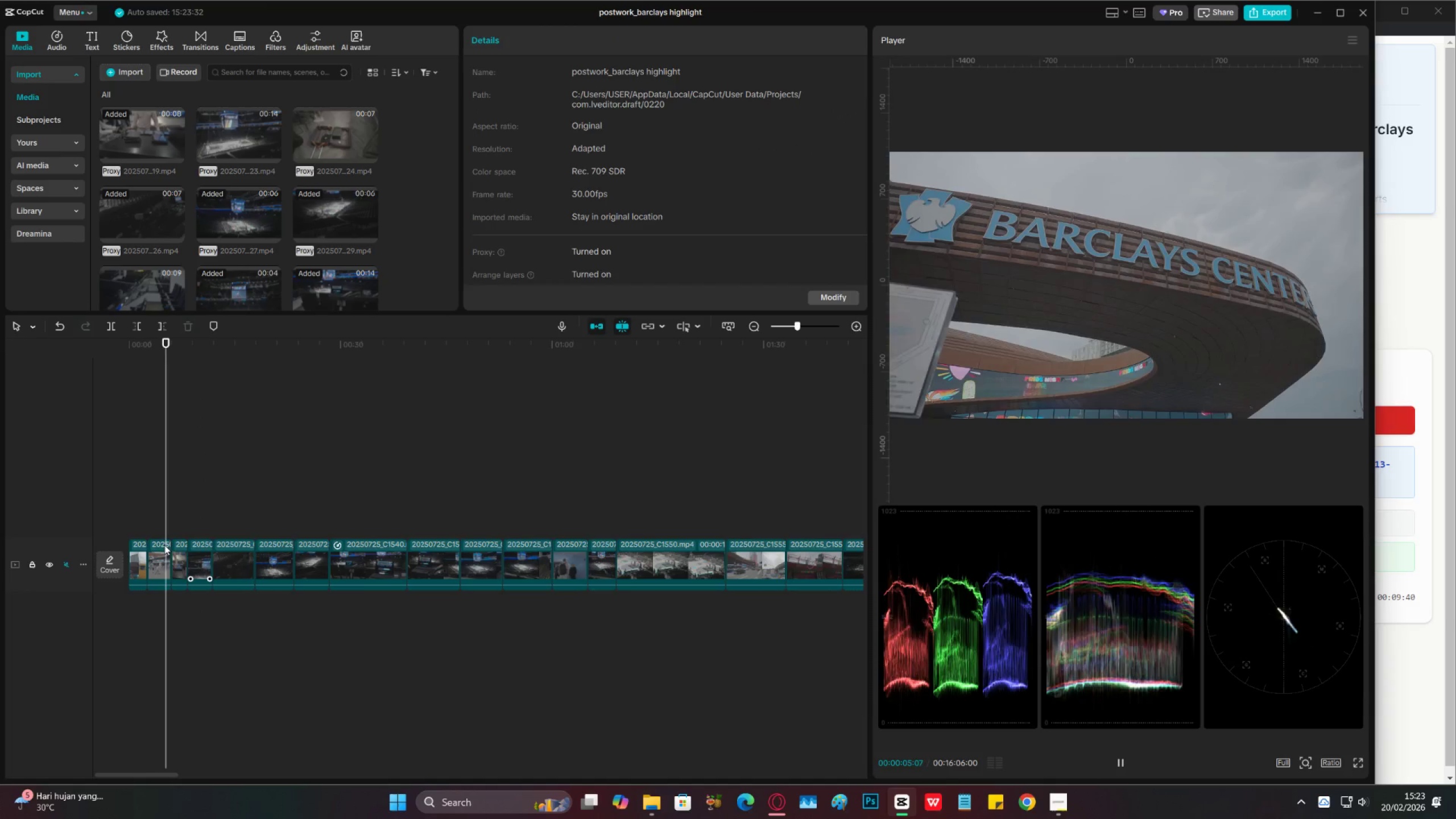 
left_click([164, 549])
 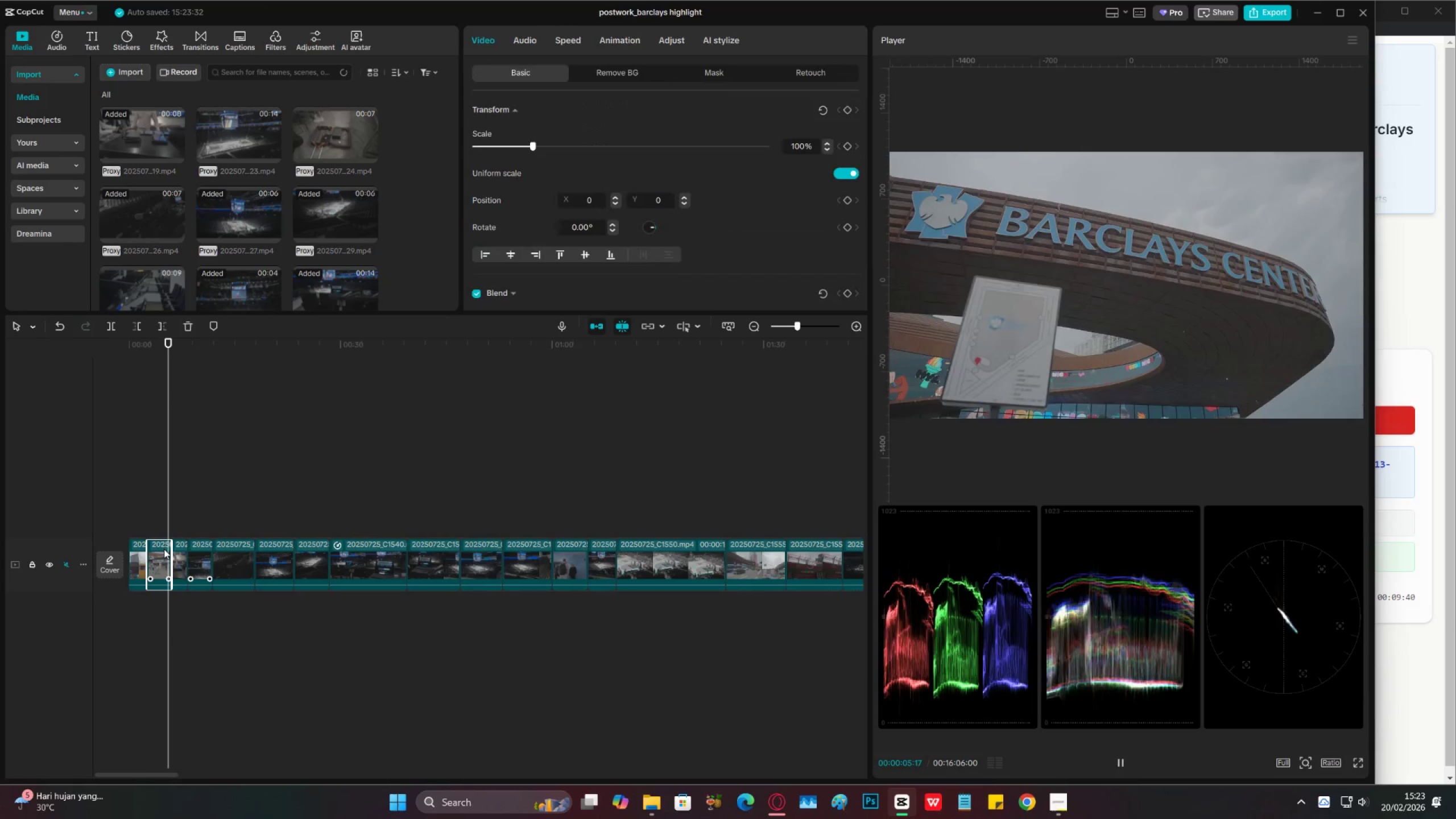 
key(Space)
 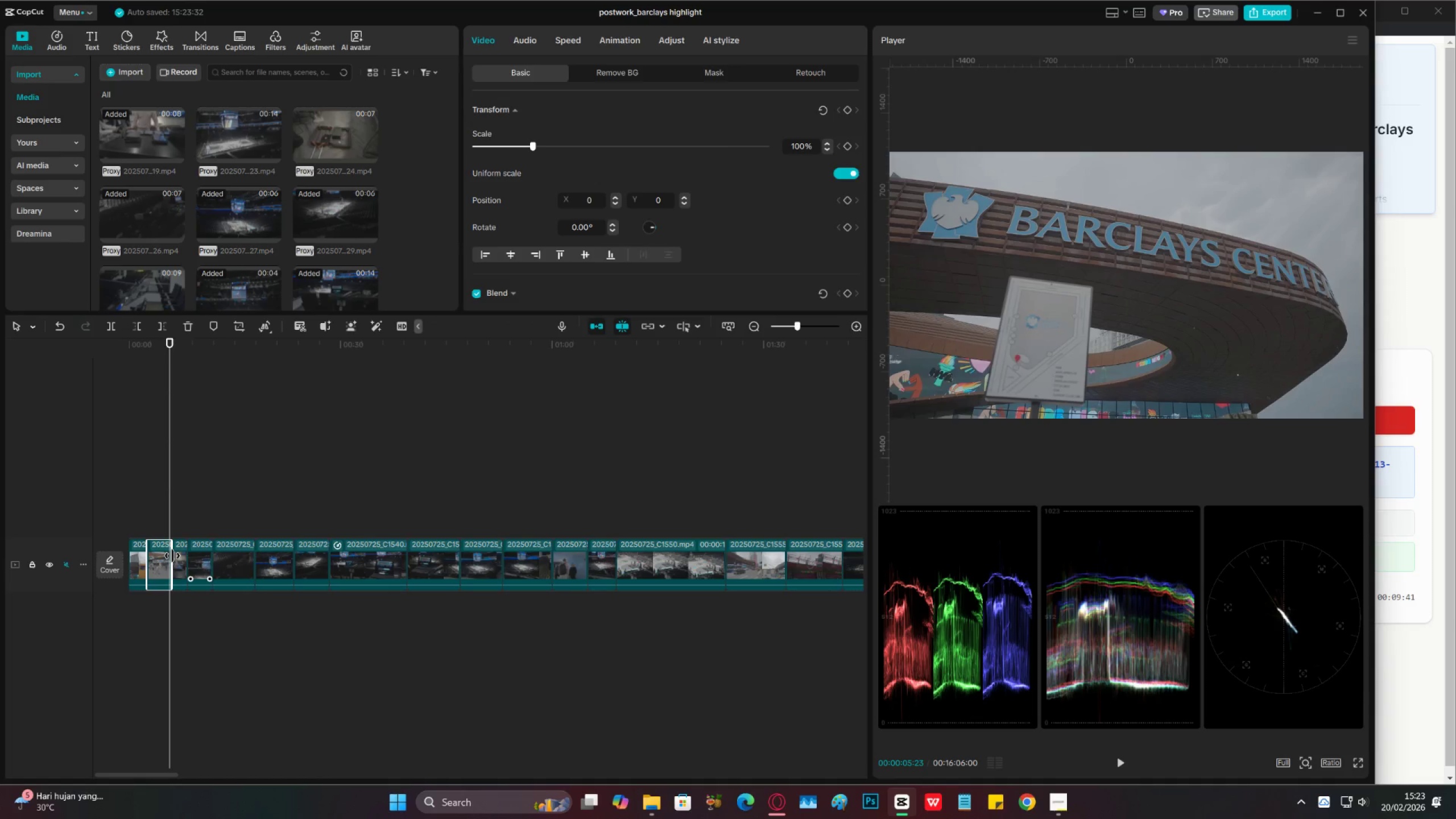 
key(Space)
 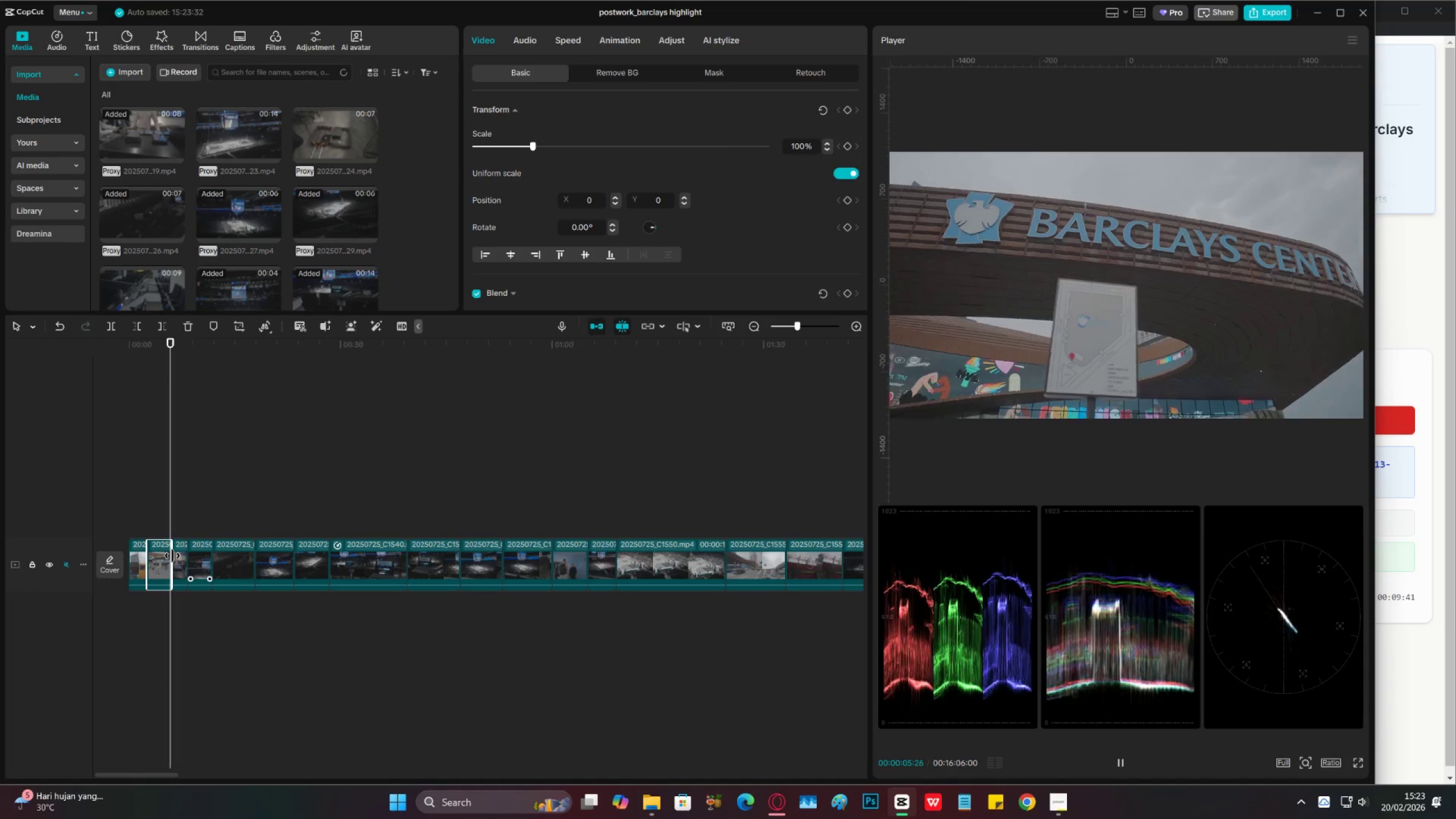 
key(Space)
 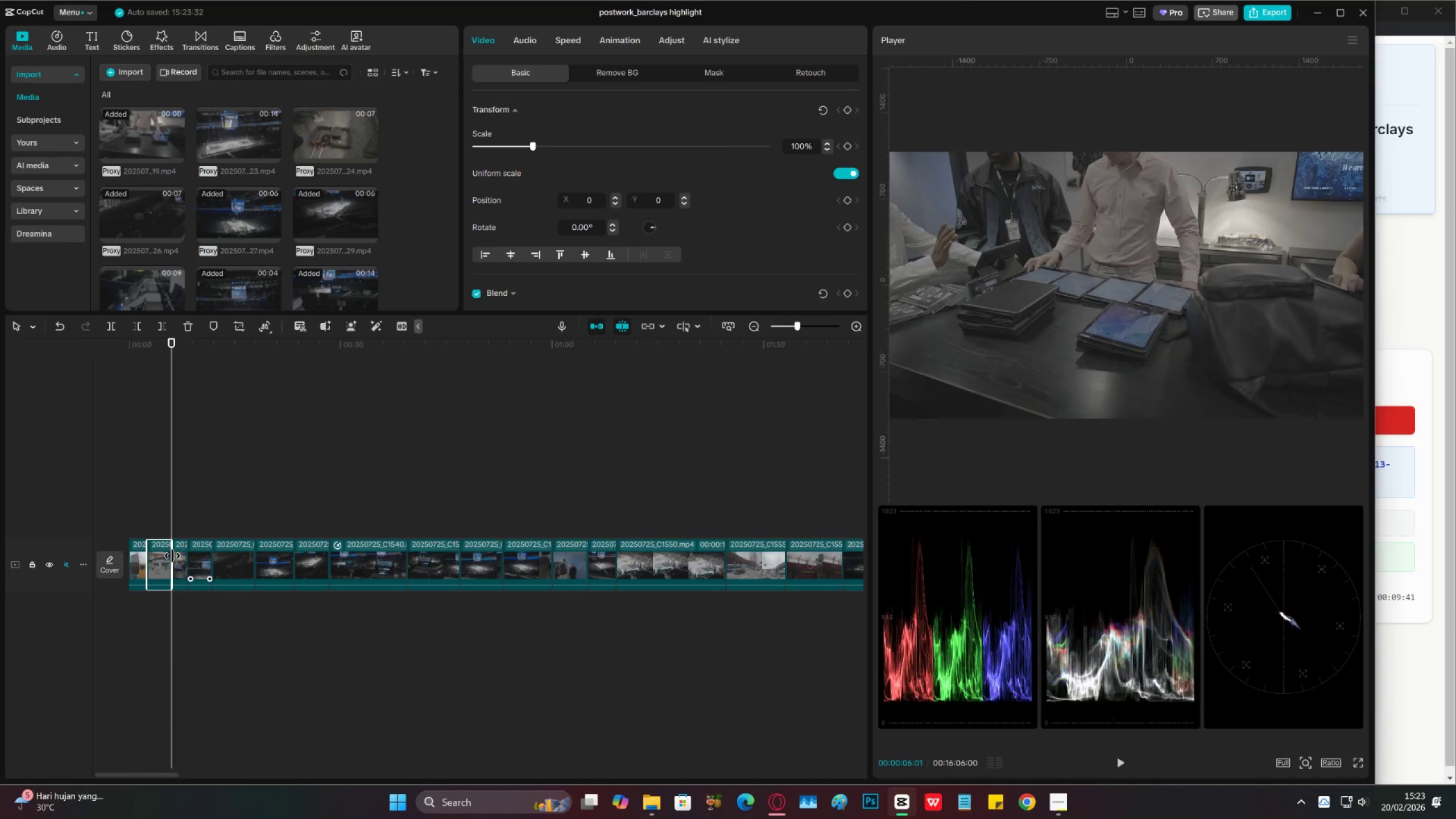 
key(Space)
 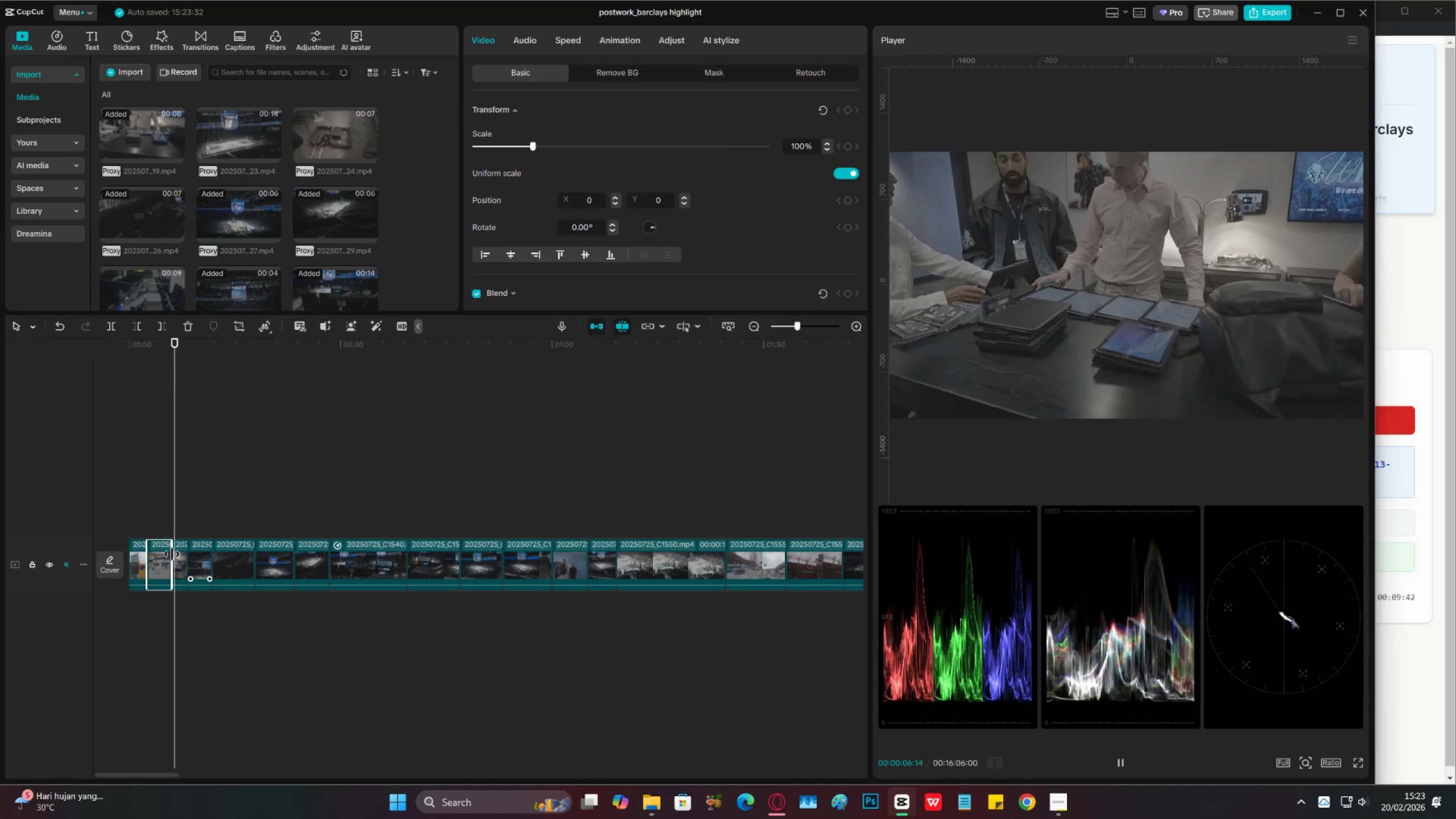 
left_click([151, 526])
 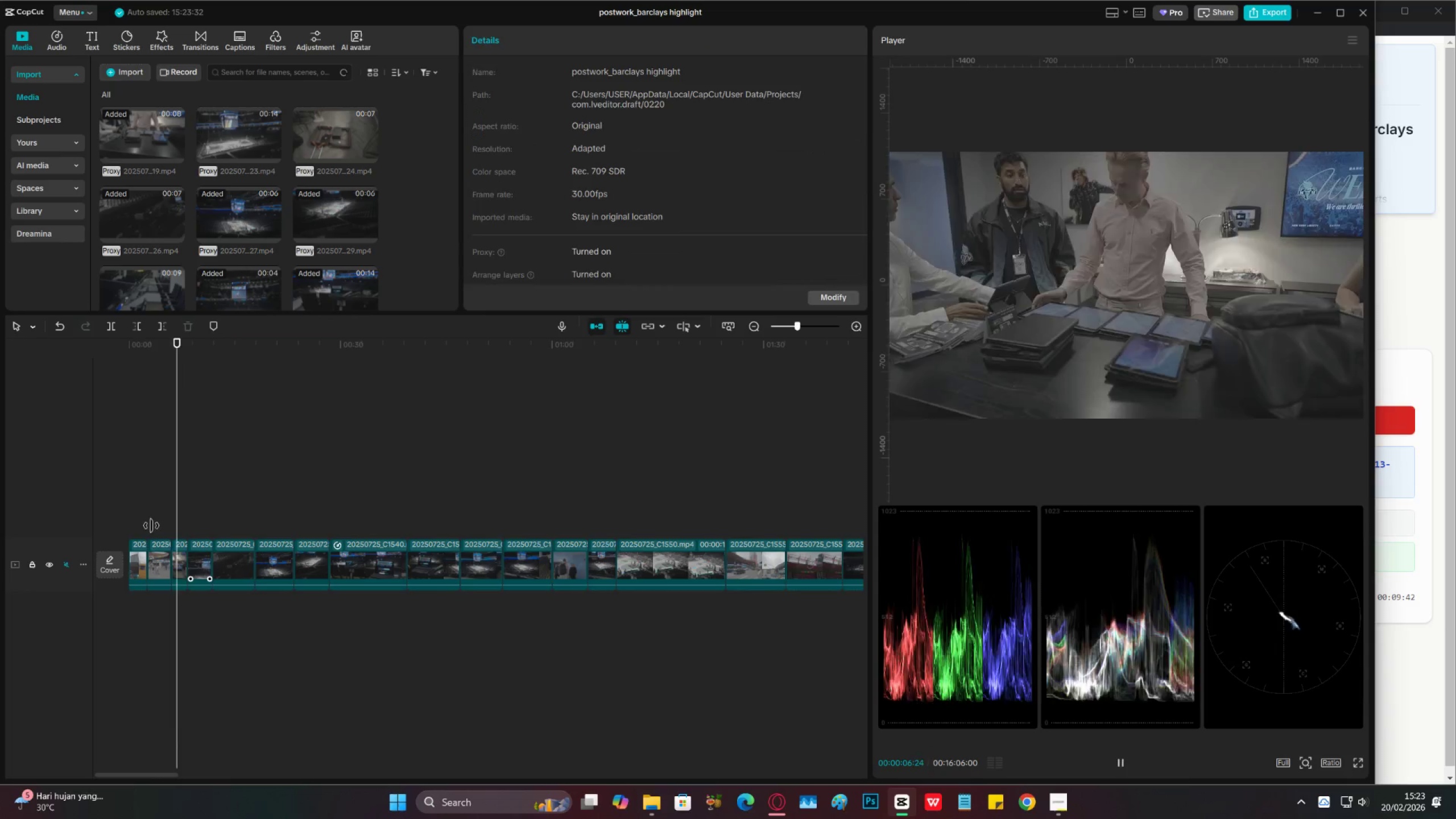 
key(Space)
 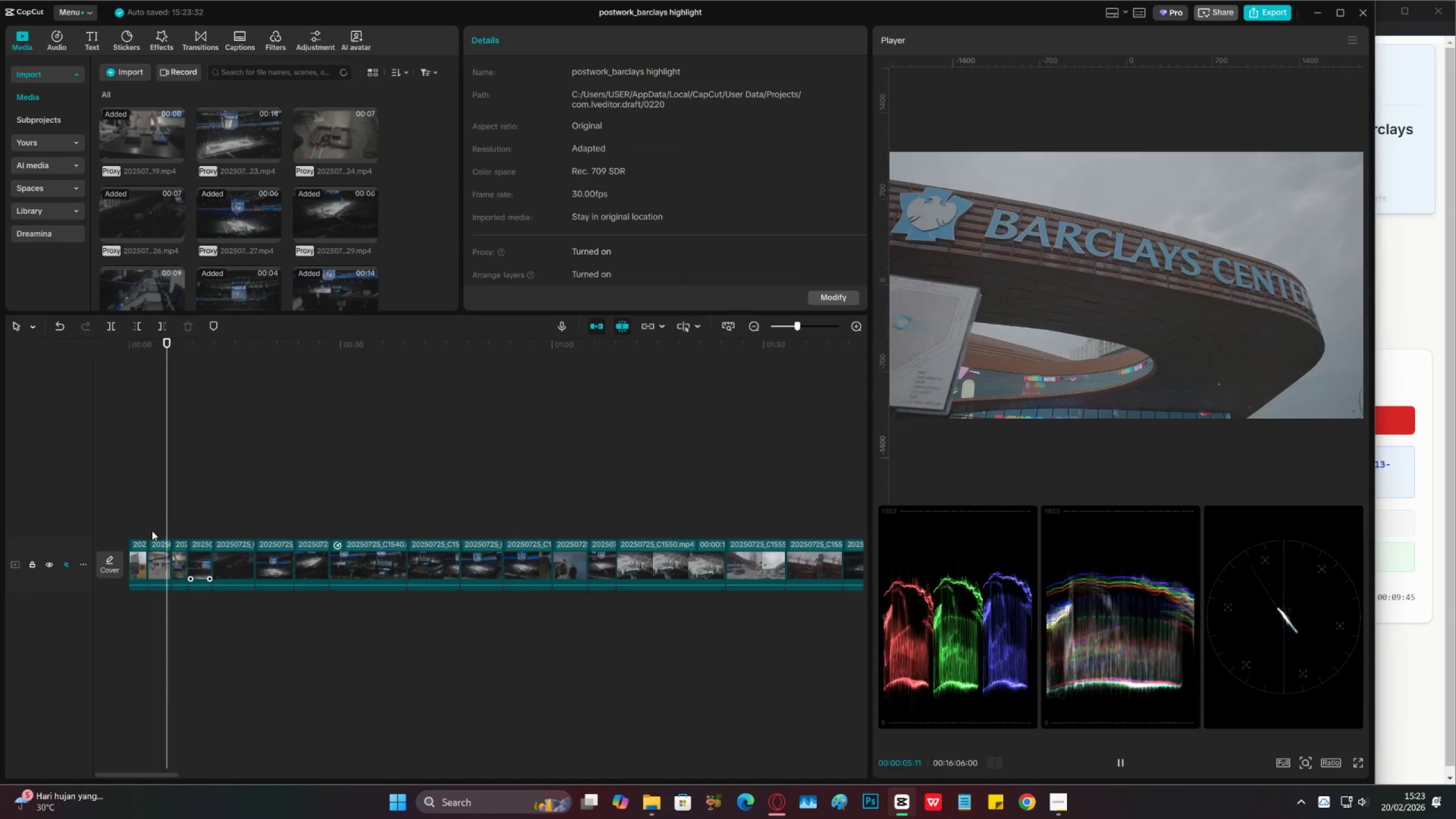 
key(Space)
 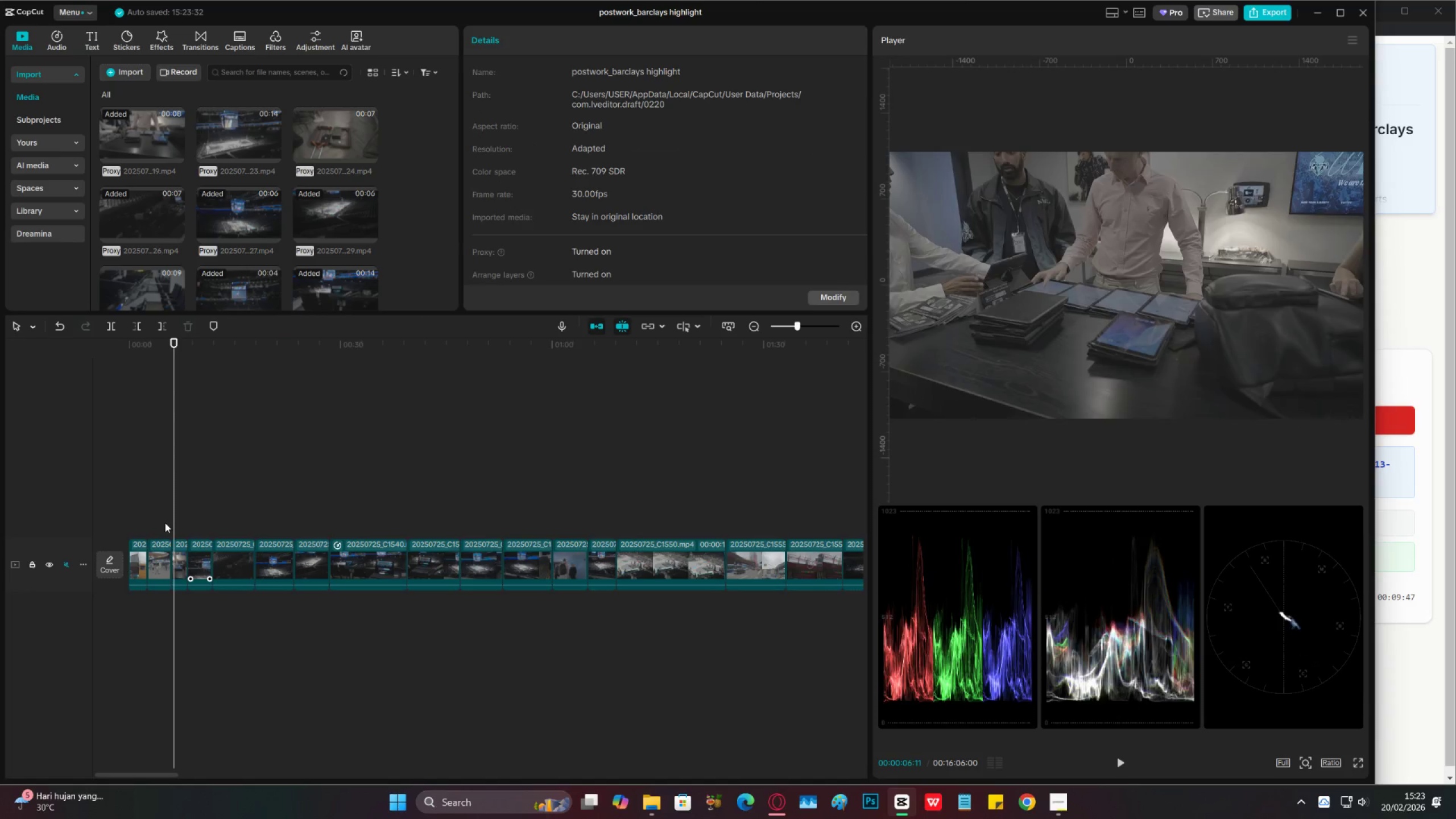 
key(Space)
 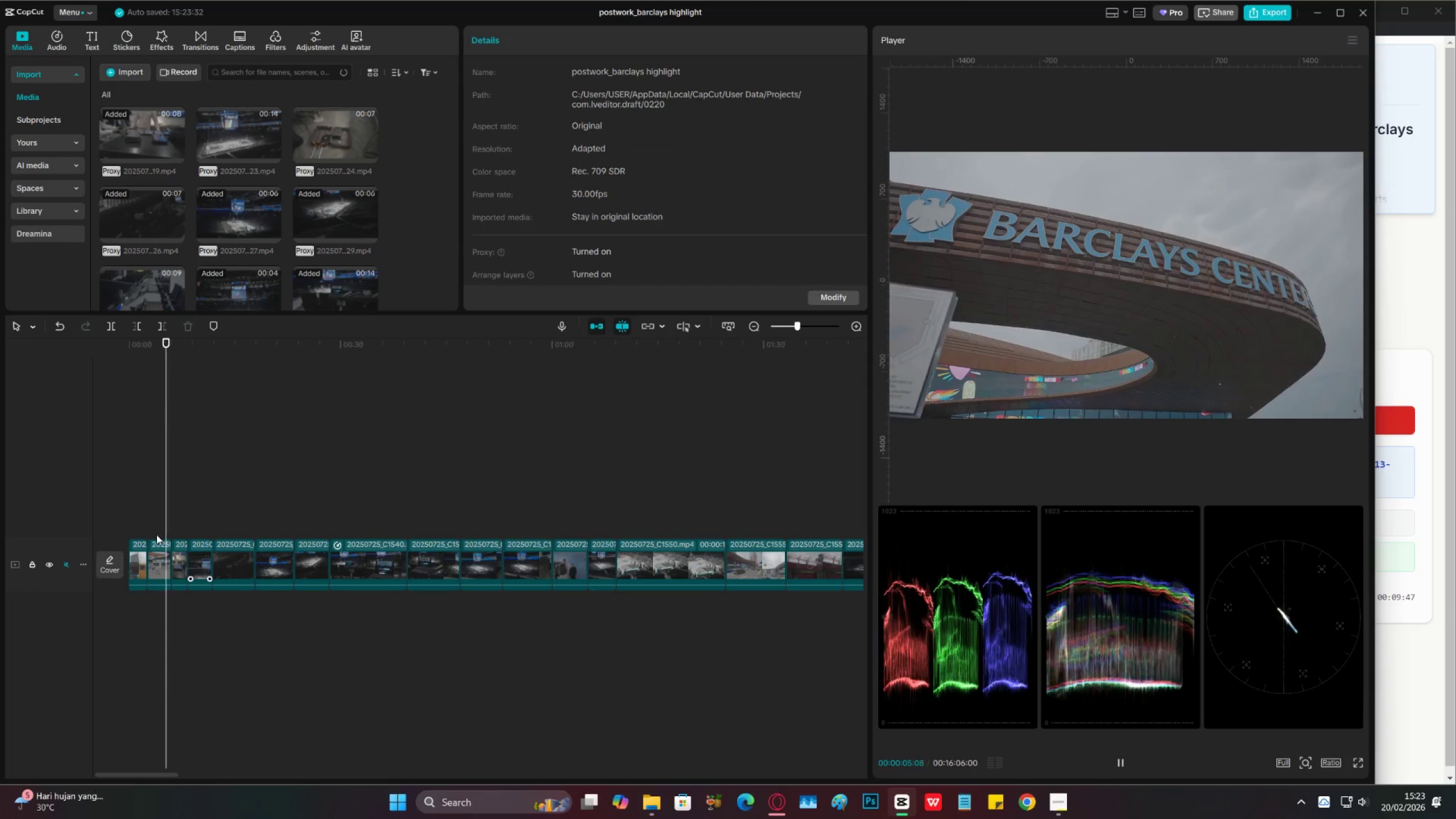 
key(Space)
 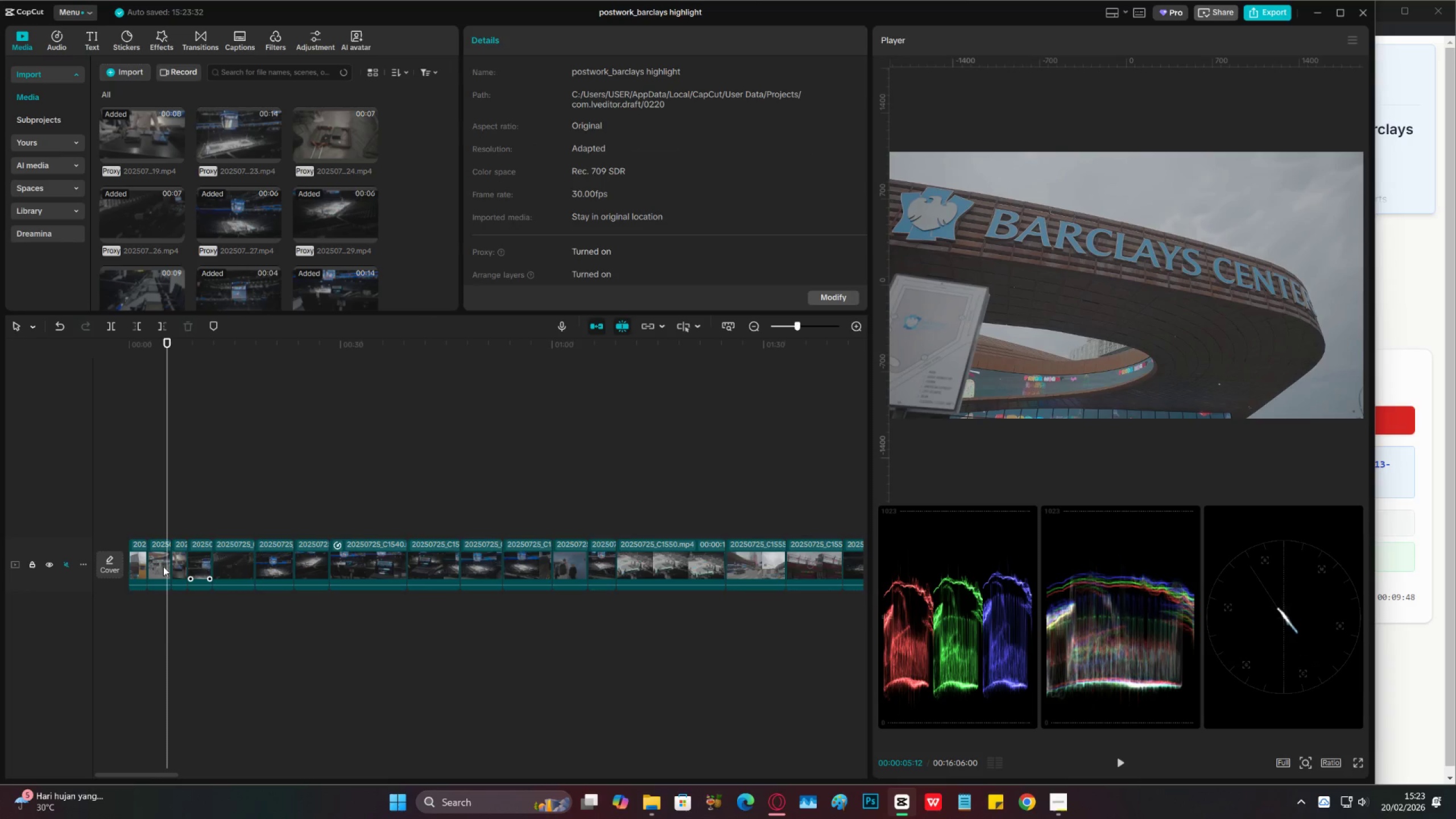 
left_click([165, 569])
 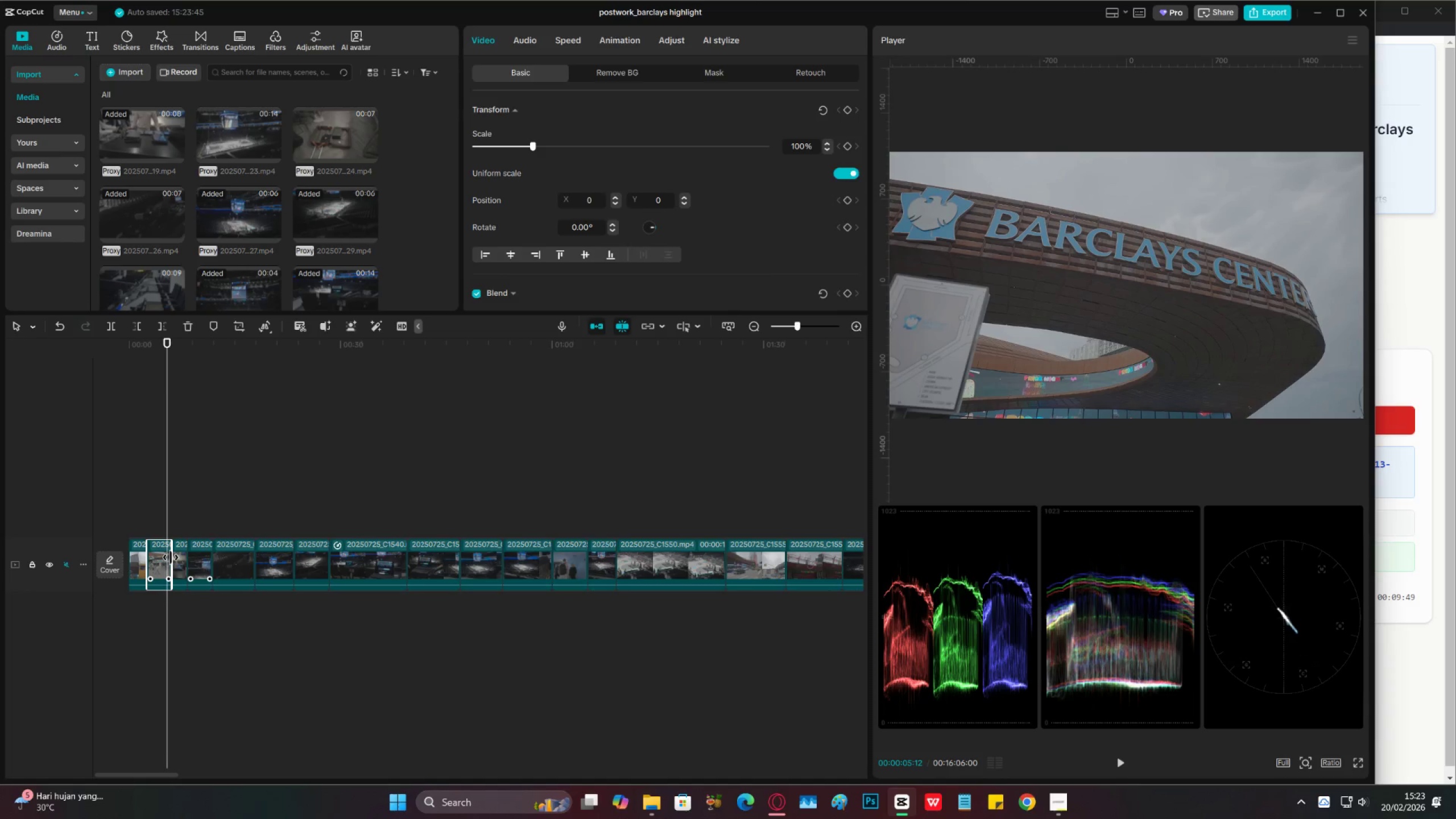 
left_click_drag(start_coordinate=[171, 557], to_coordinate=[167, 557])
 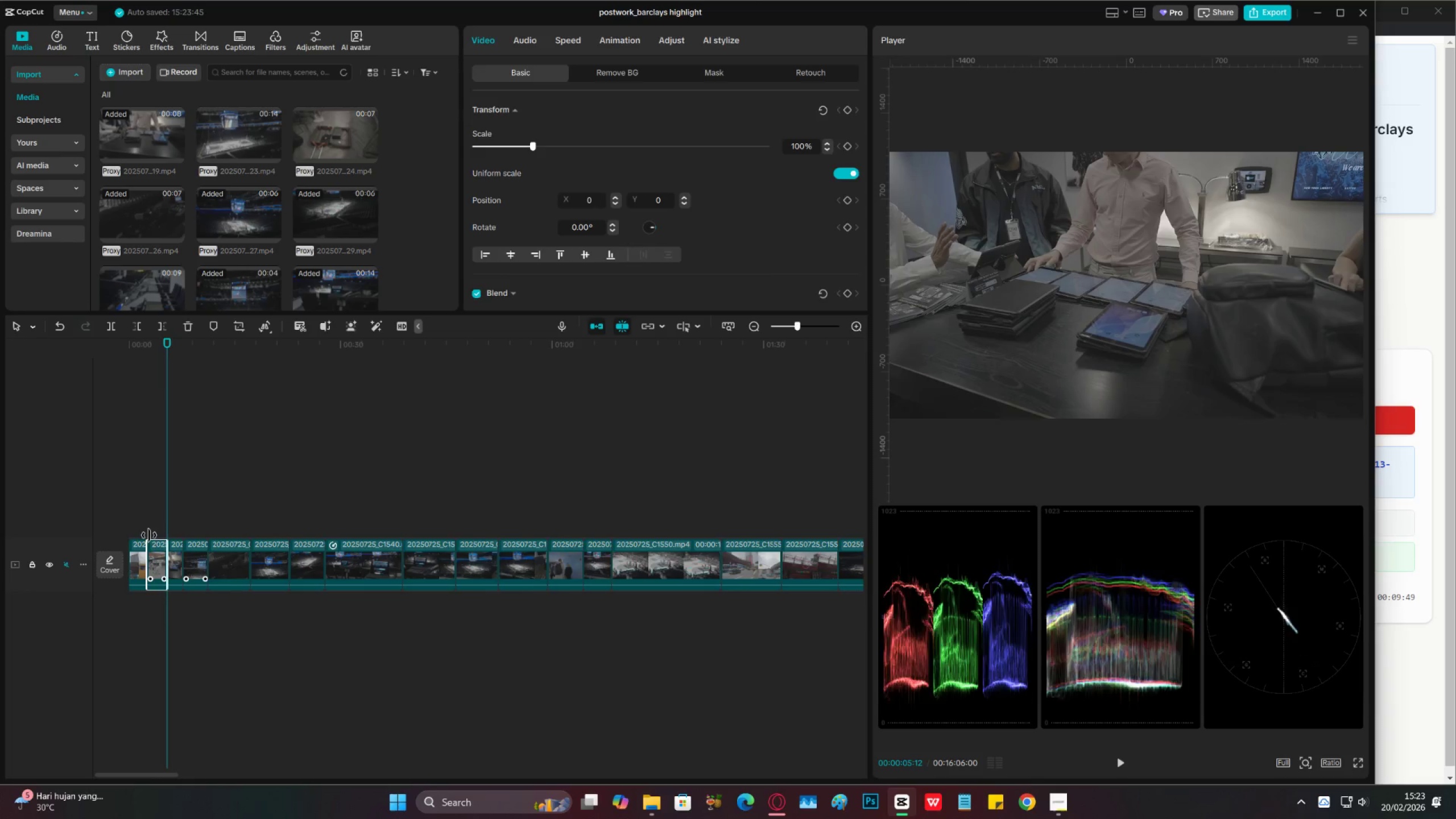 
left_click([144, 524])
 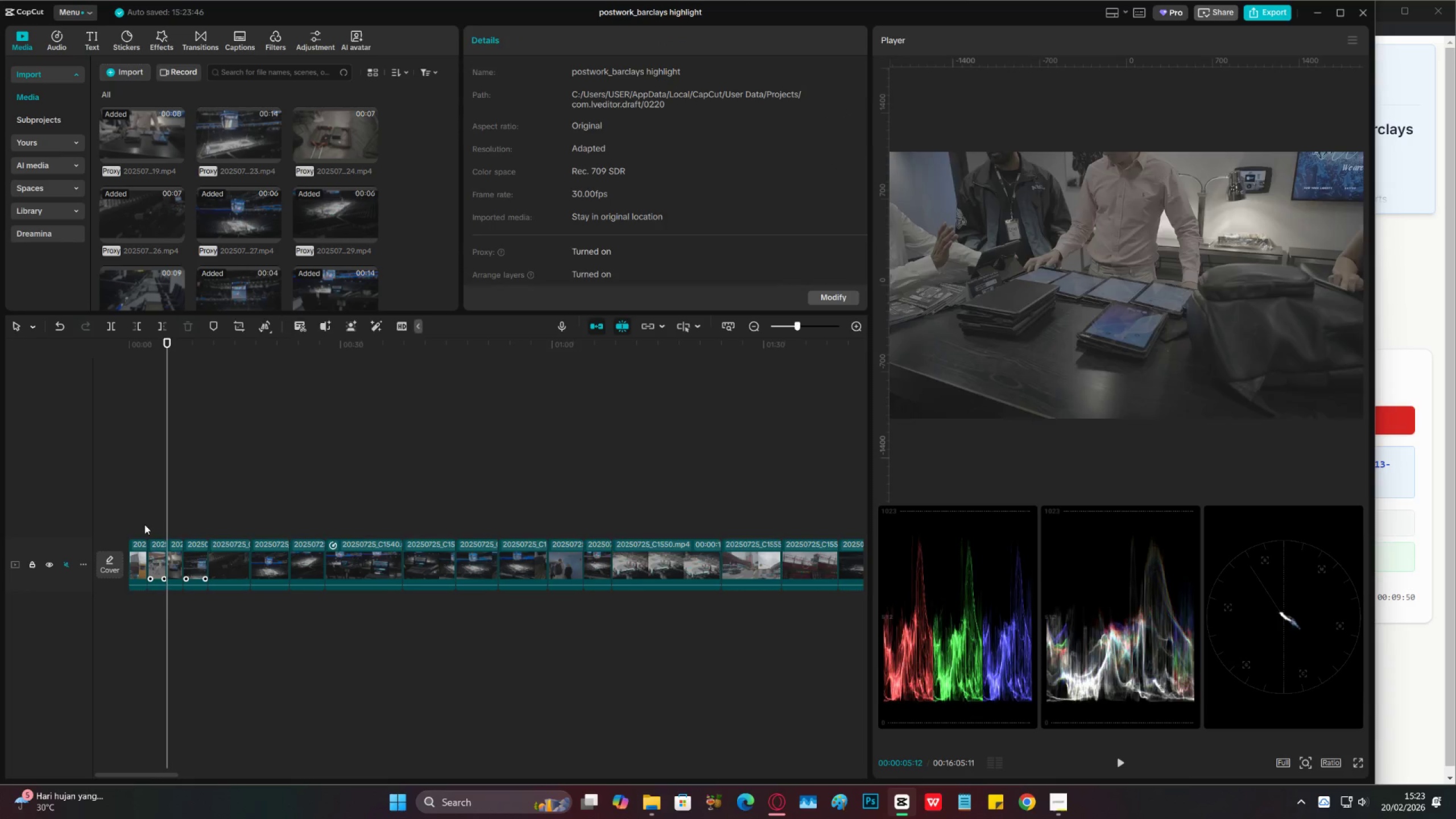 
key(Space)
 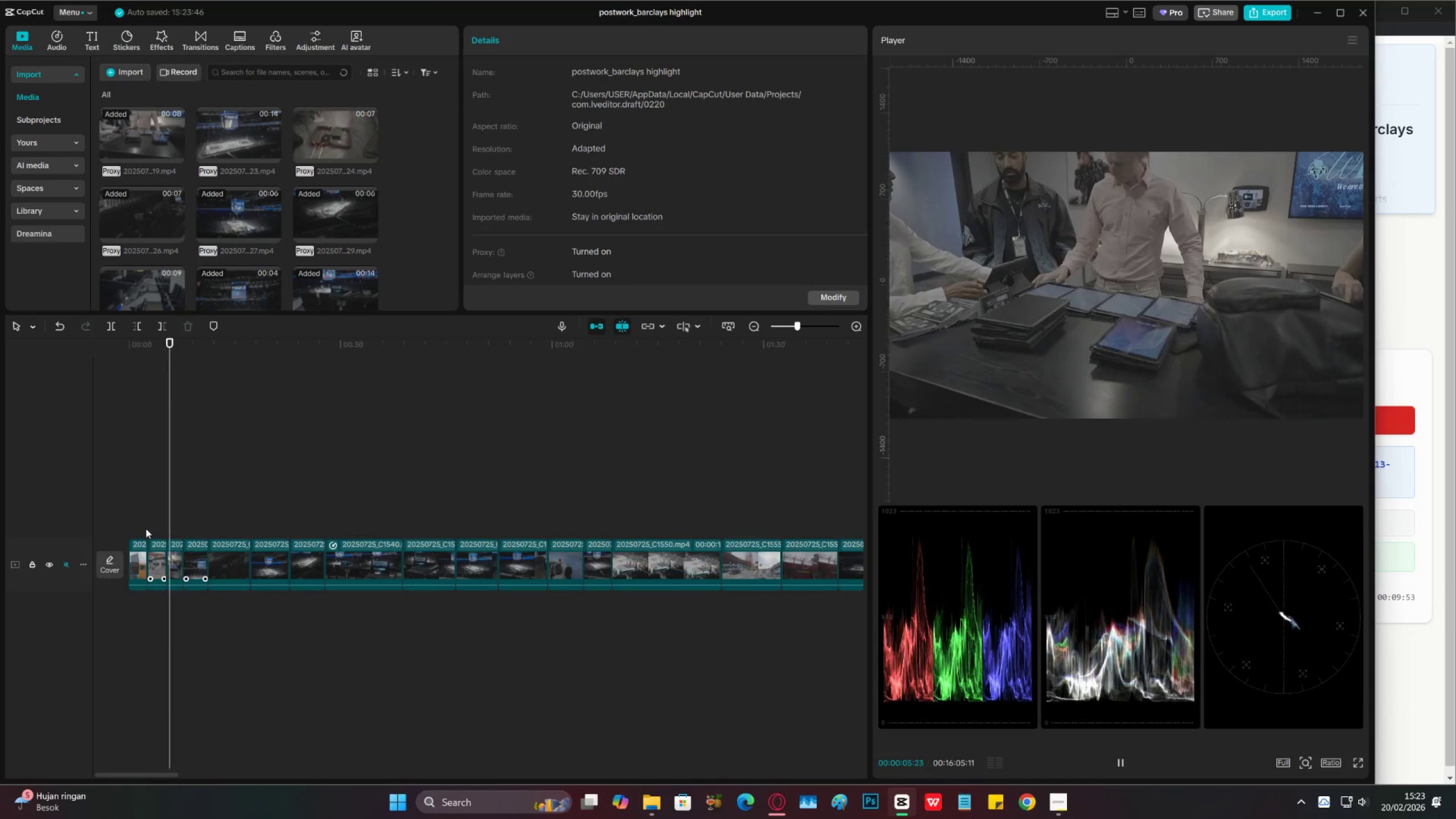 
left_click([167, 519])
 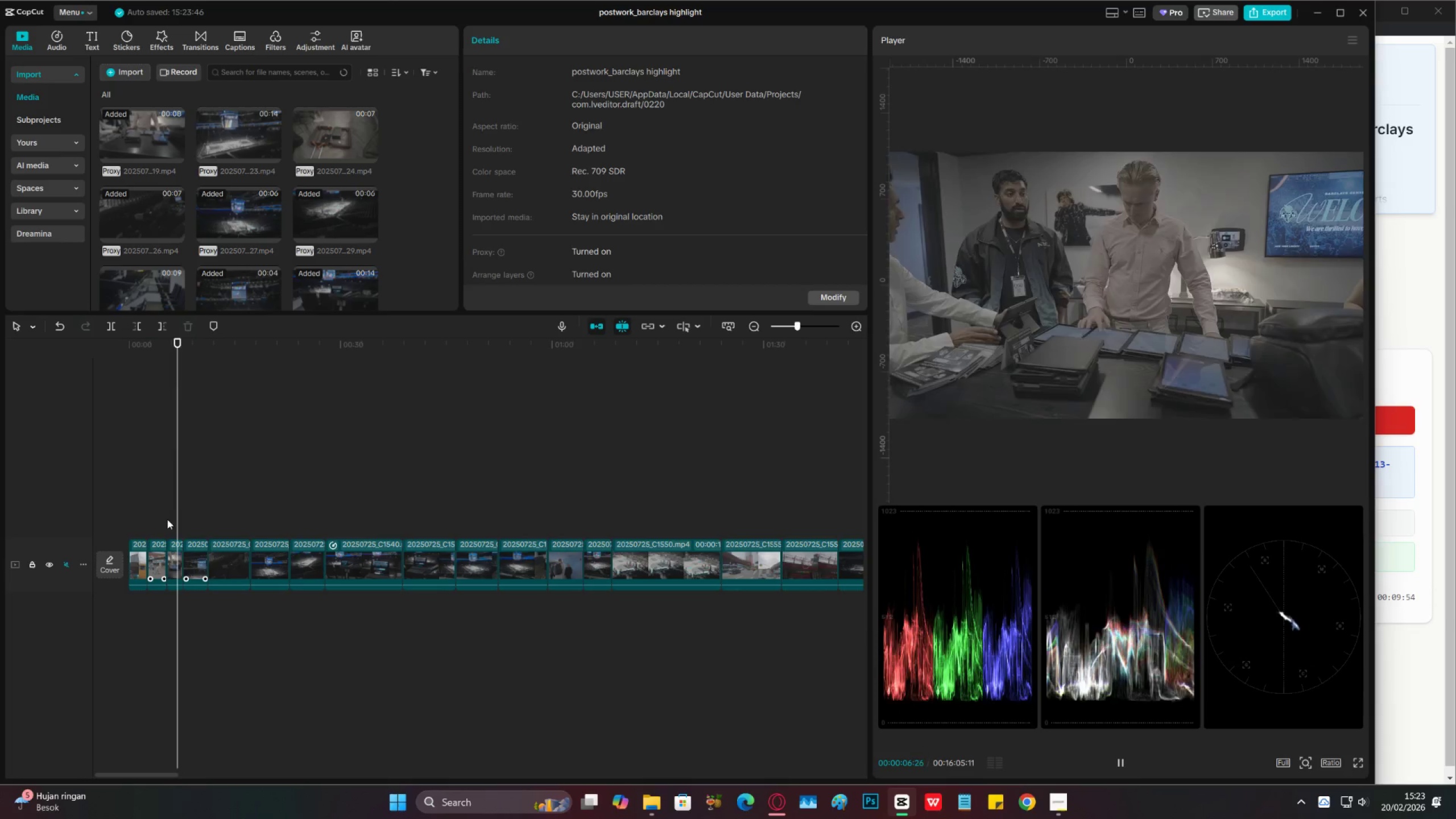 
key(Space)
 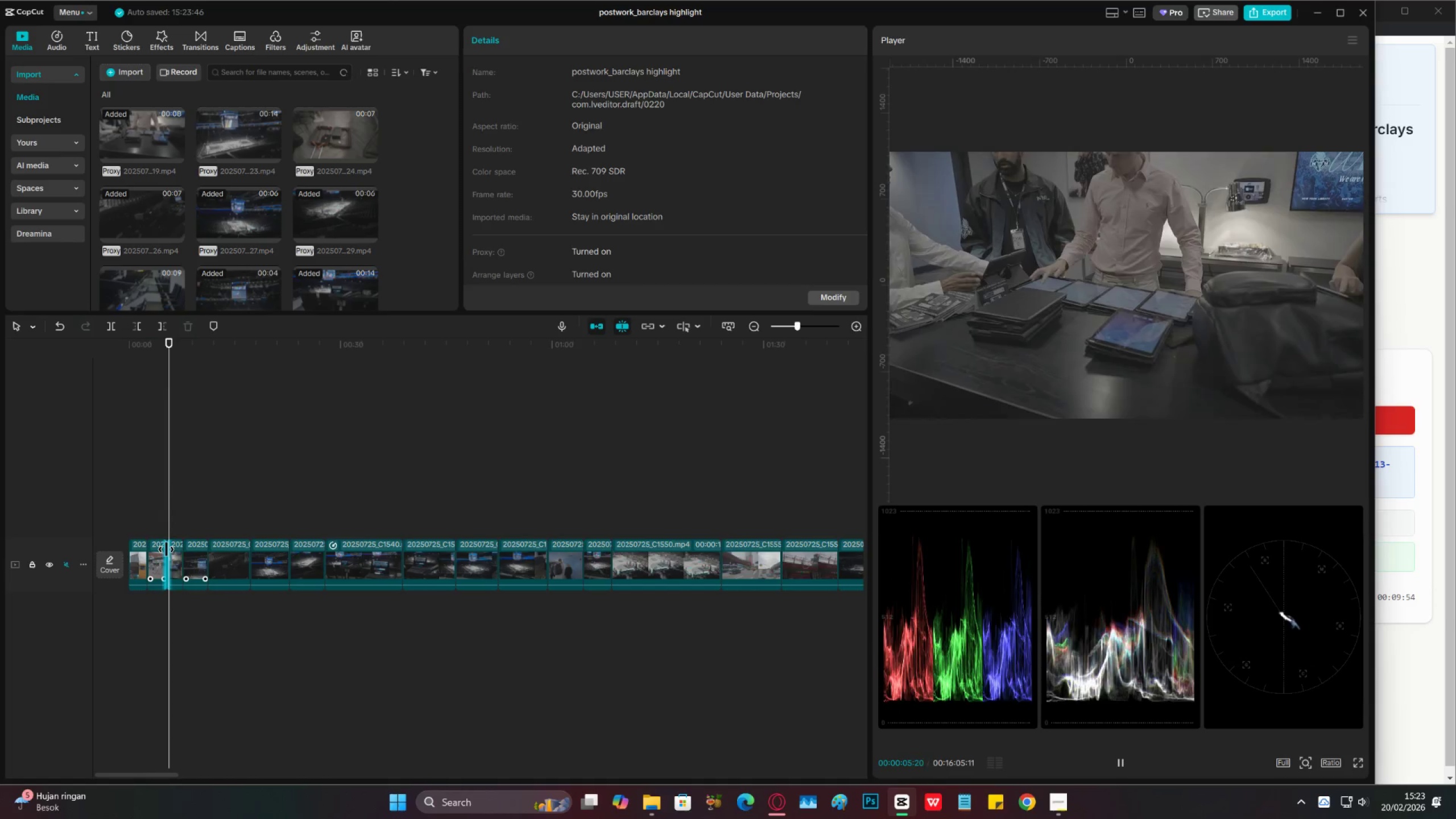 
key(Space)
 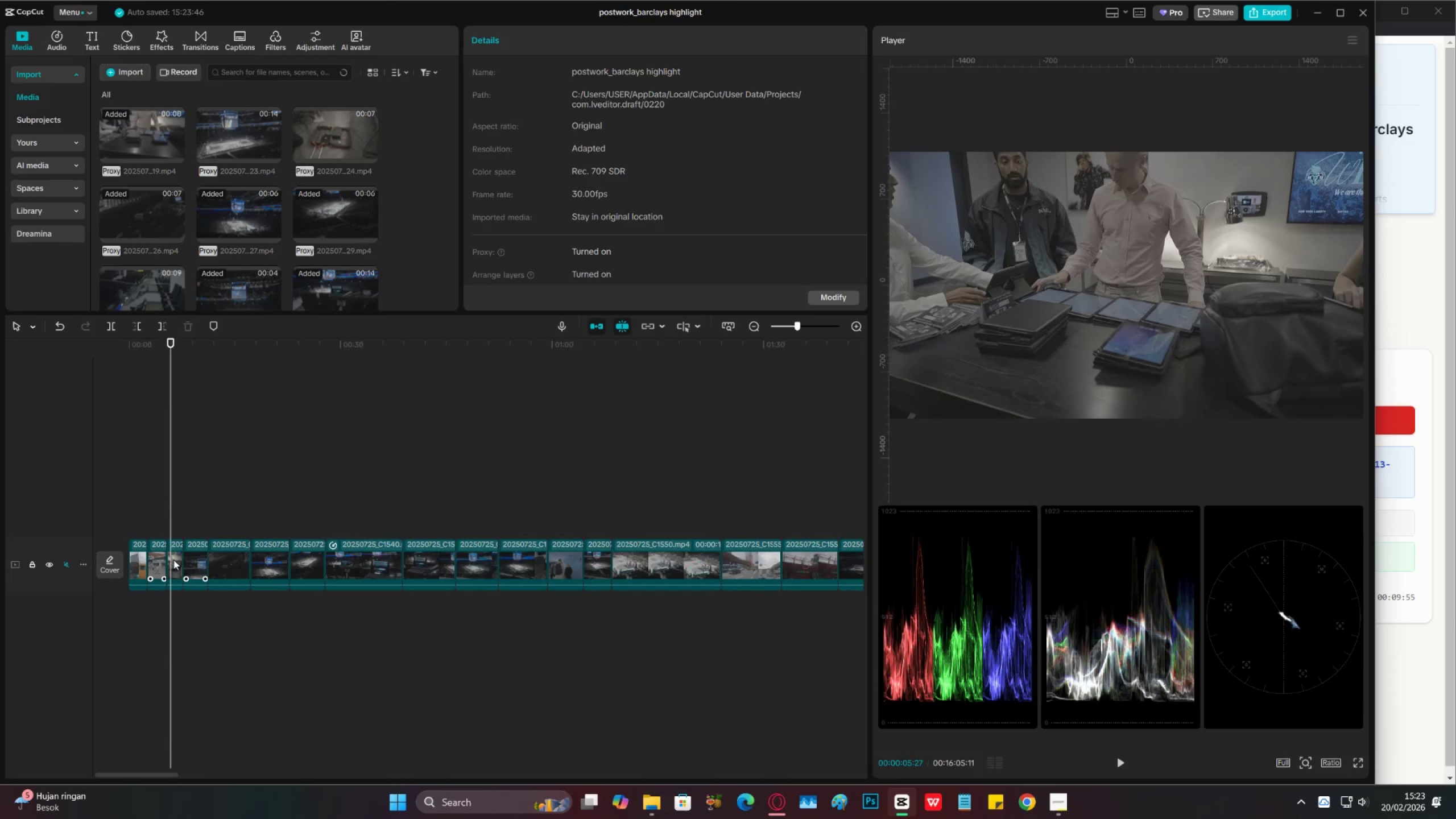 
left_click([174, 560])
 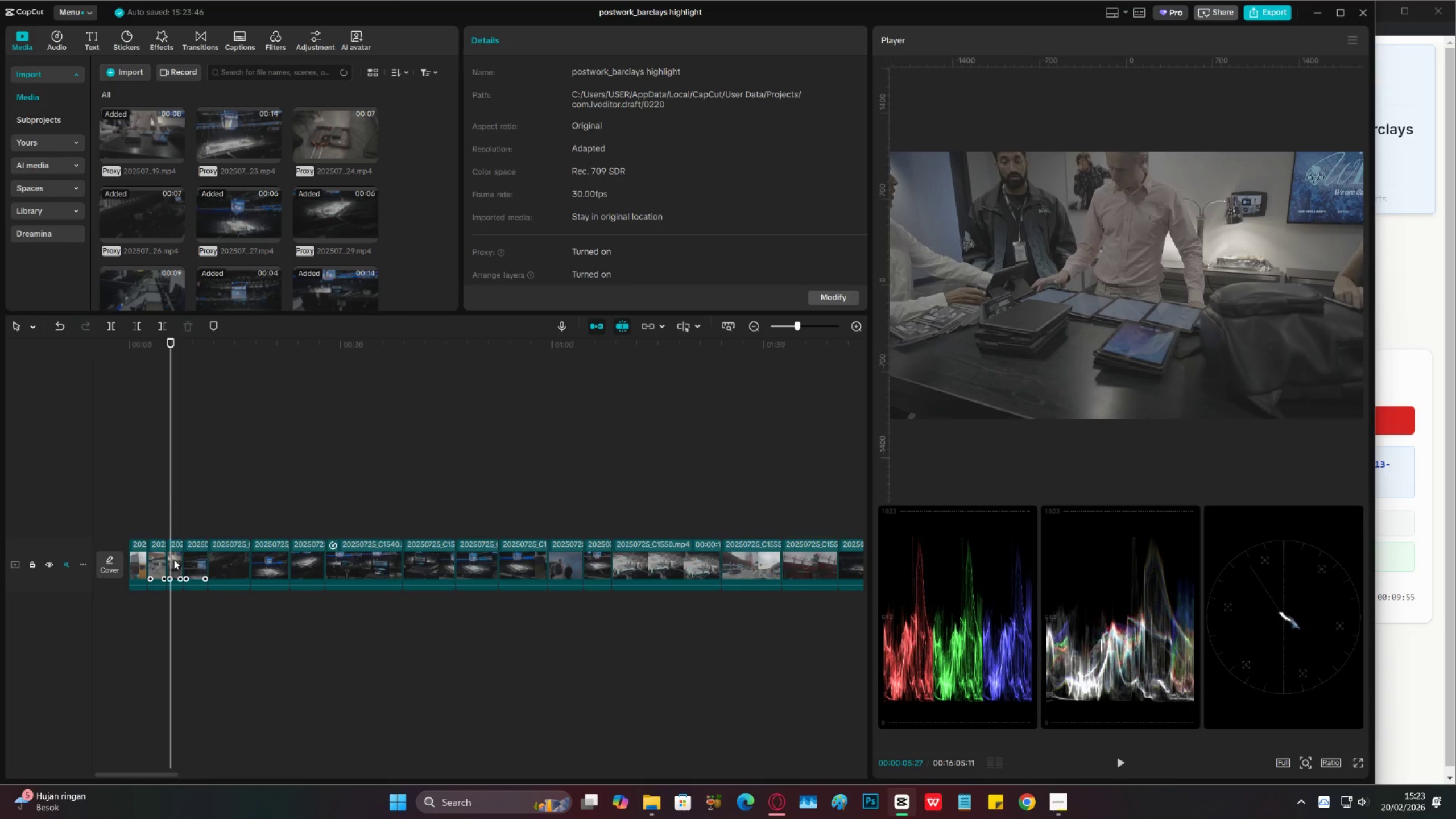 
key(Space)
 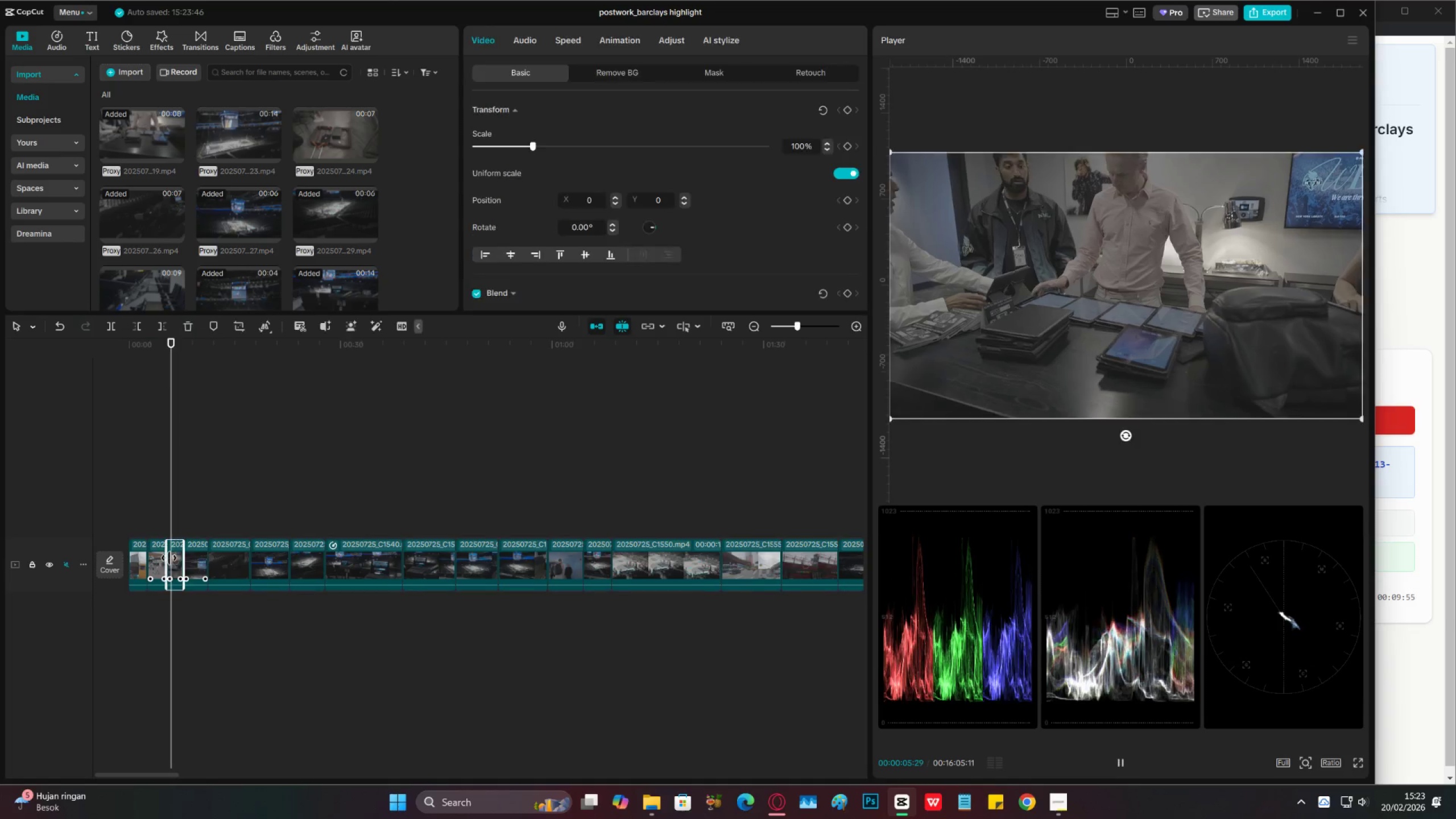 
key(Space)
 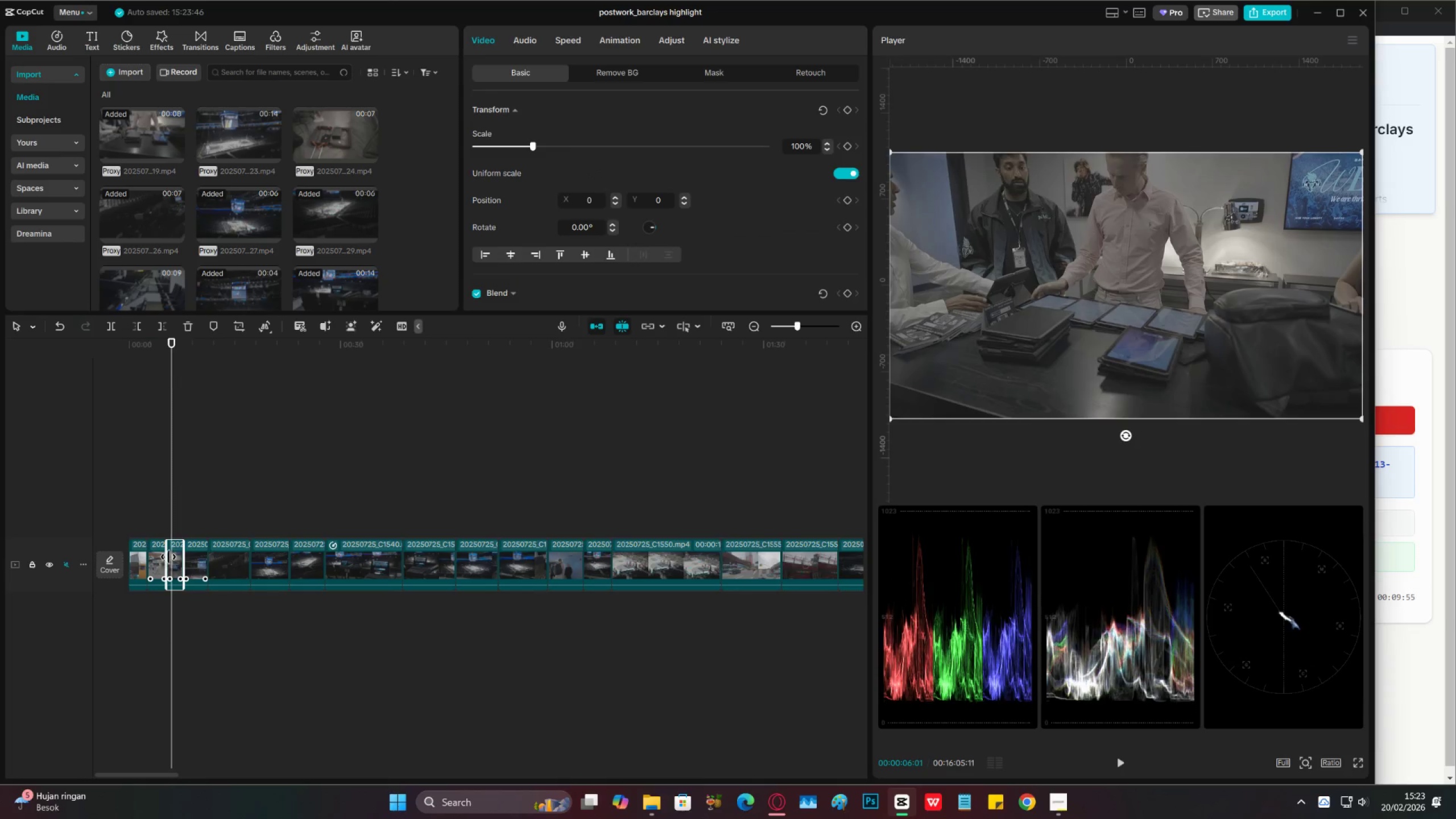 
left_click_drag(start_coordinate=[168, 557], to_coordinate=[173, 557])
 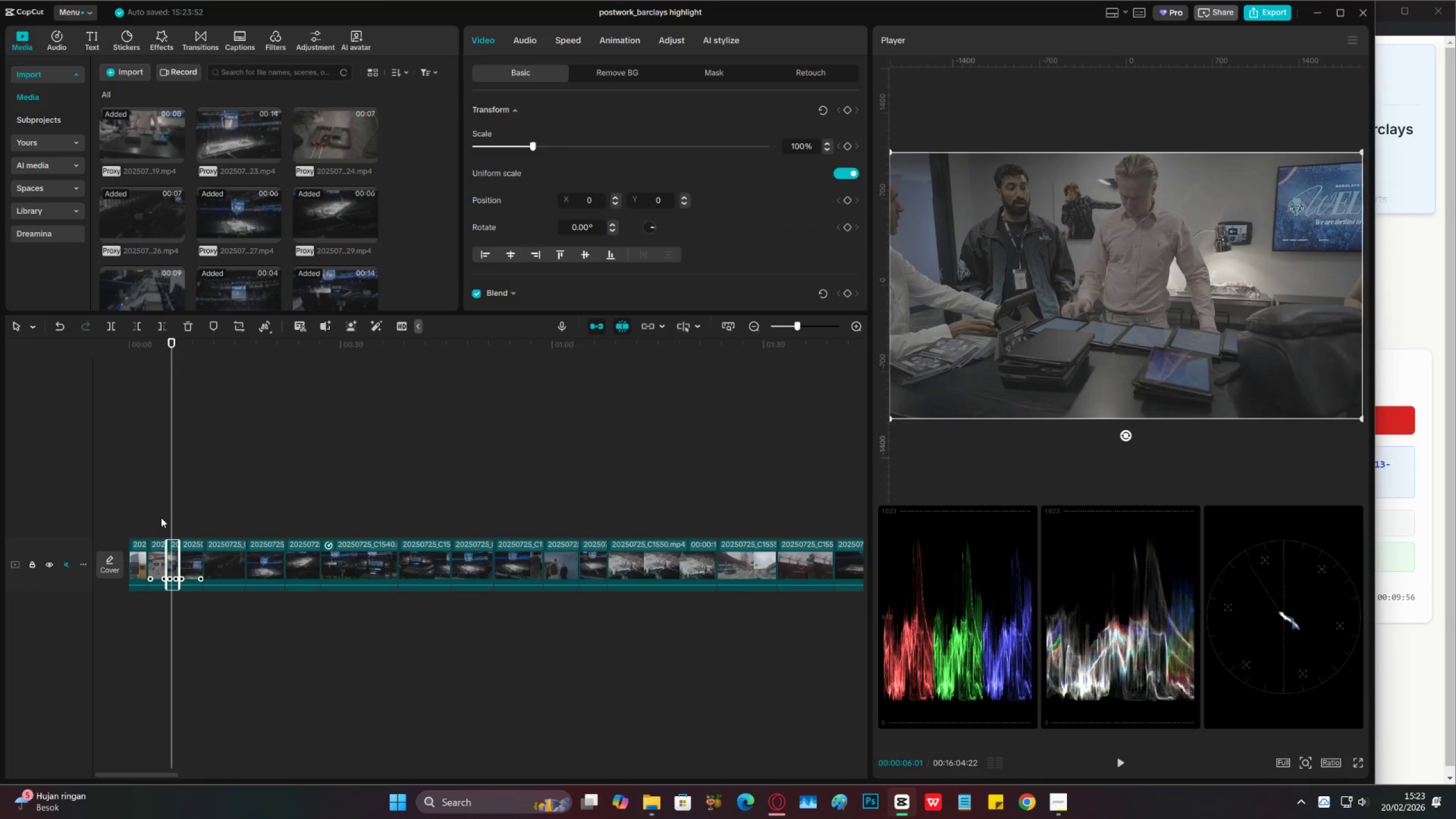 
left_click([165, 516])
 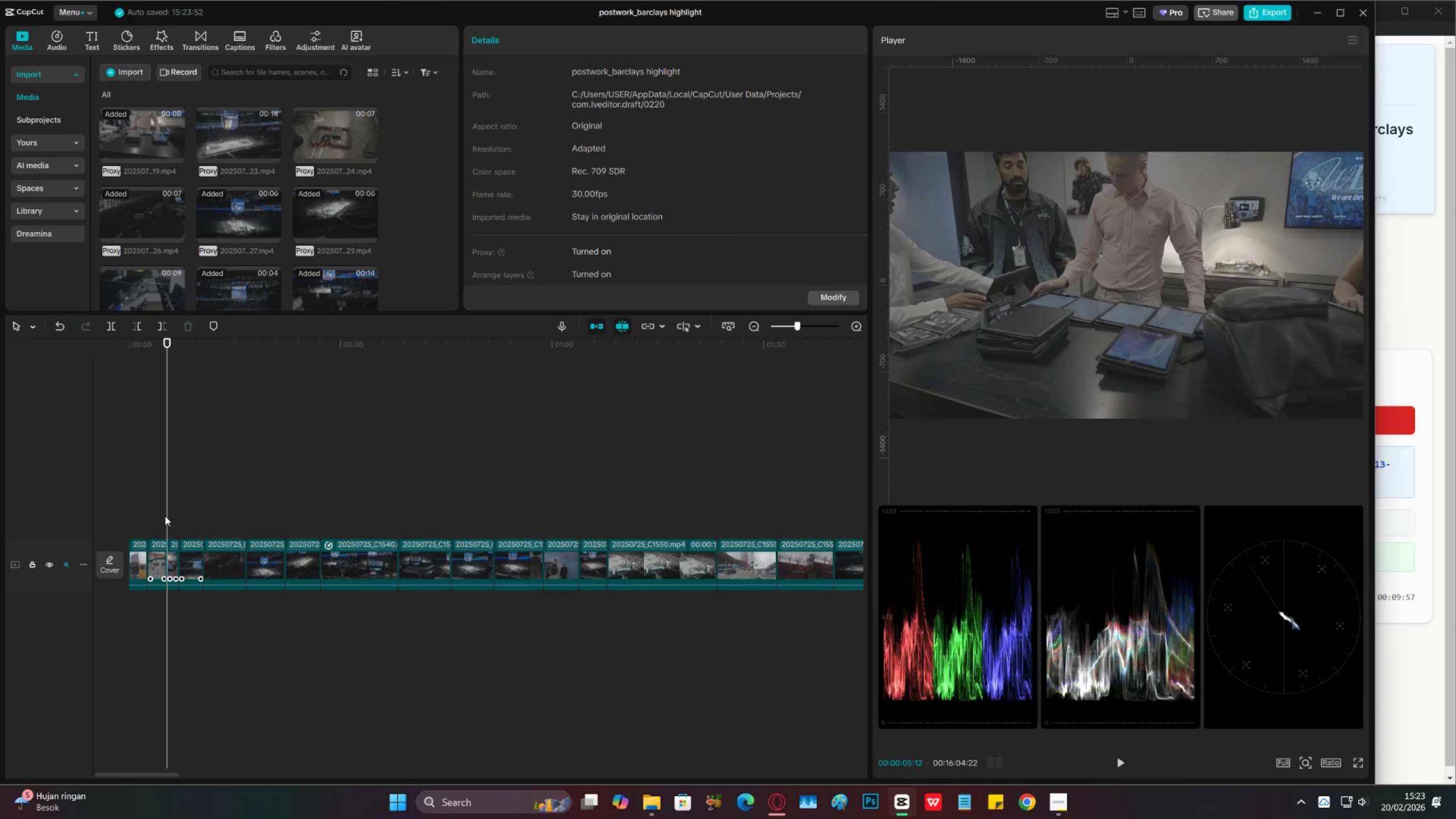 
key(Space)
 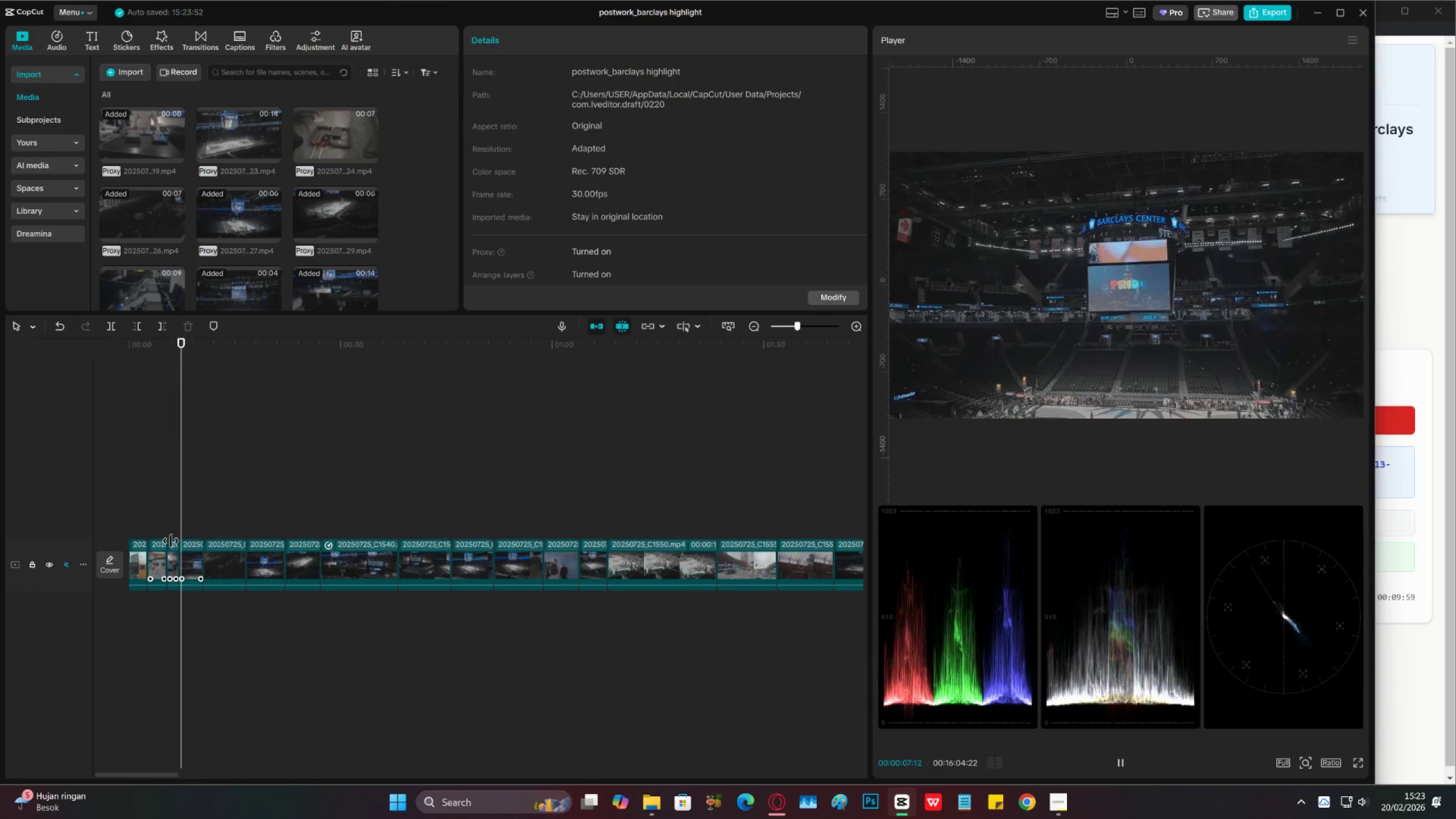 
key(Space)
 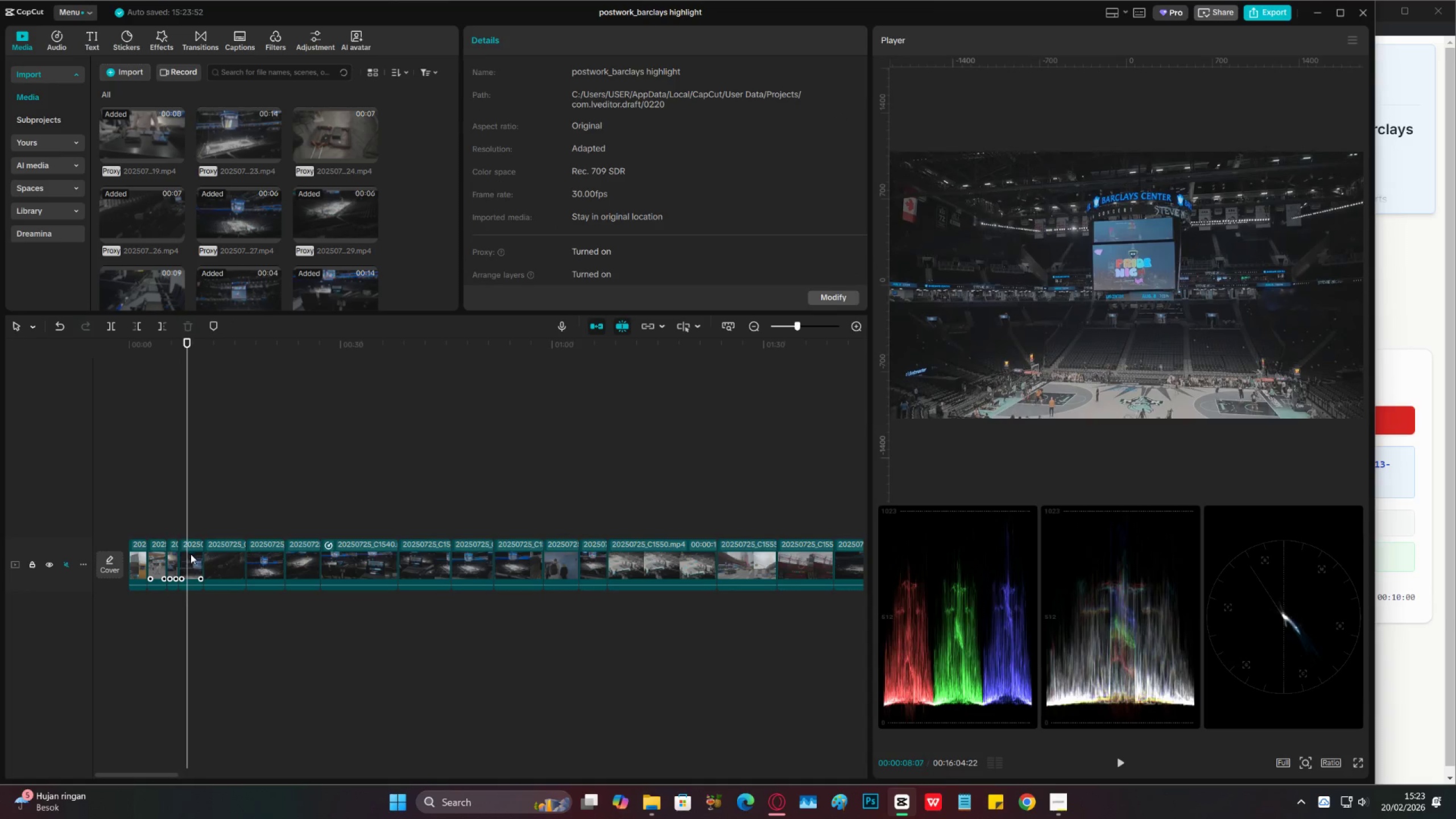 
left_click_drag(start_coordinate=[191, 554], to_coordinate=[171, 566])
 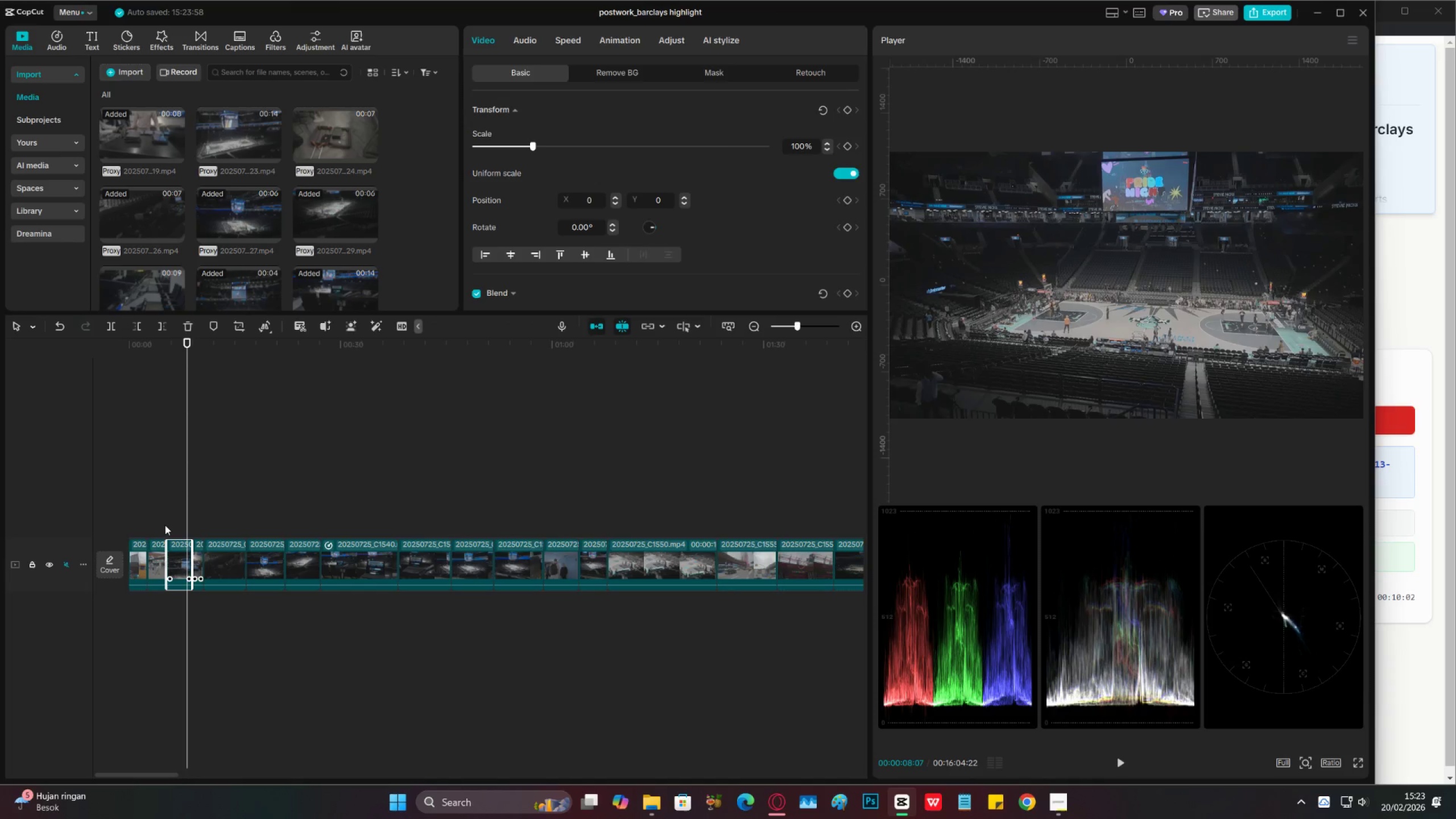 
left_click([167, 522])
 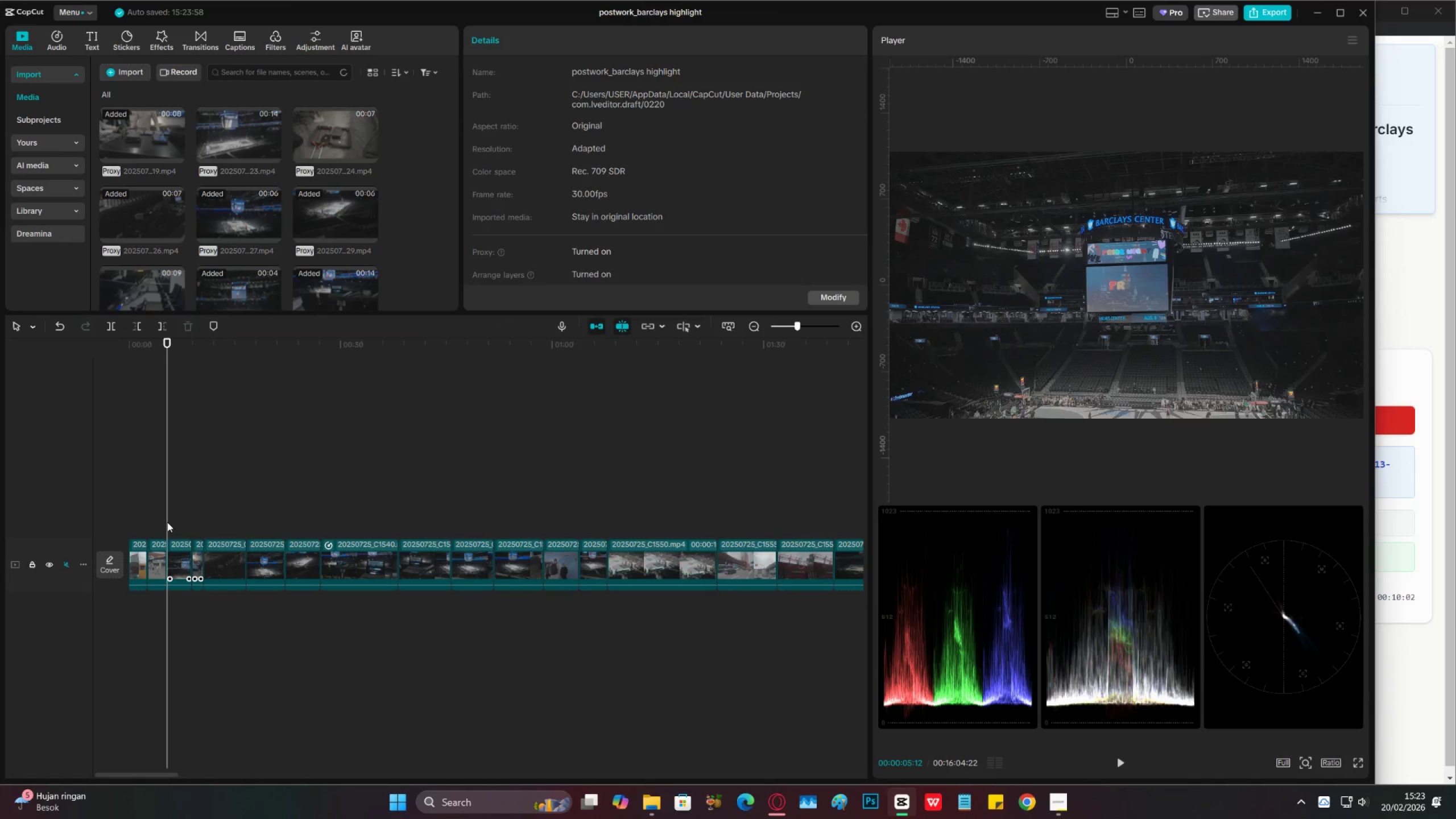 
key(Space)
 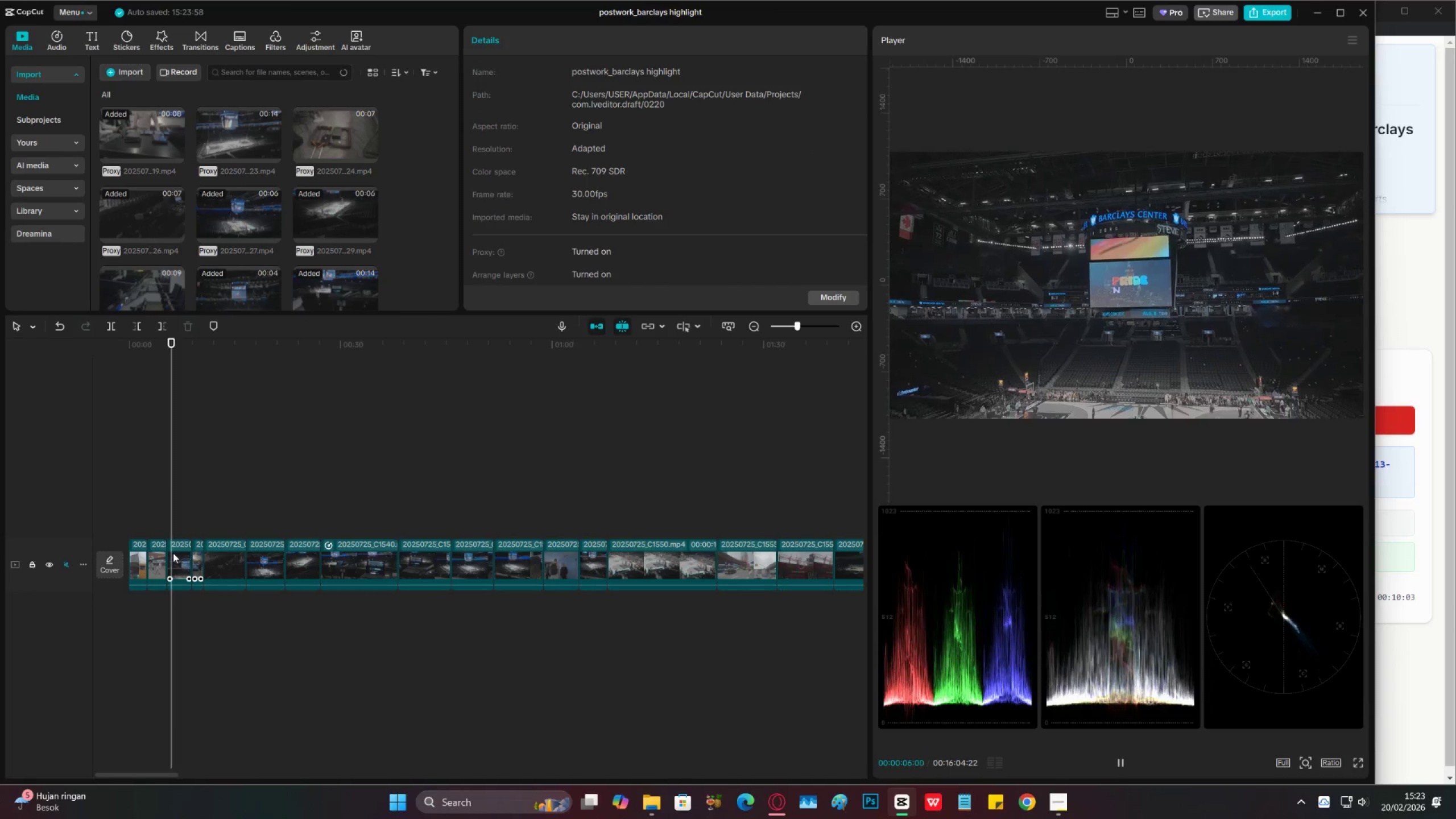 
key(Space)
 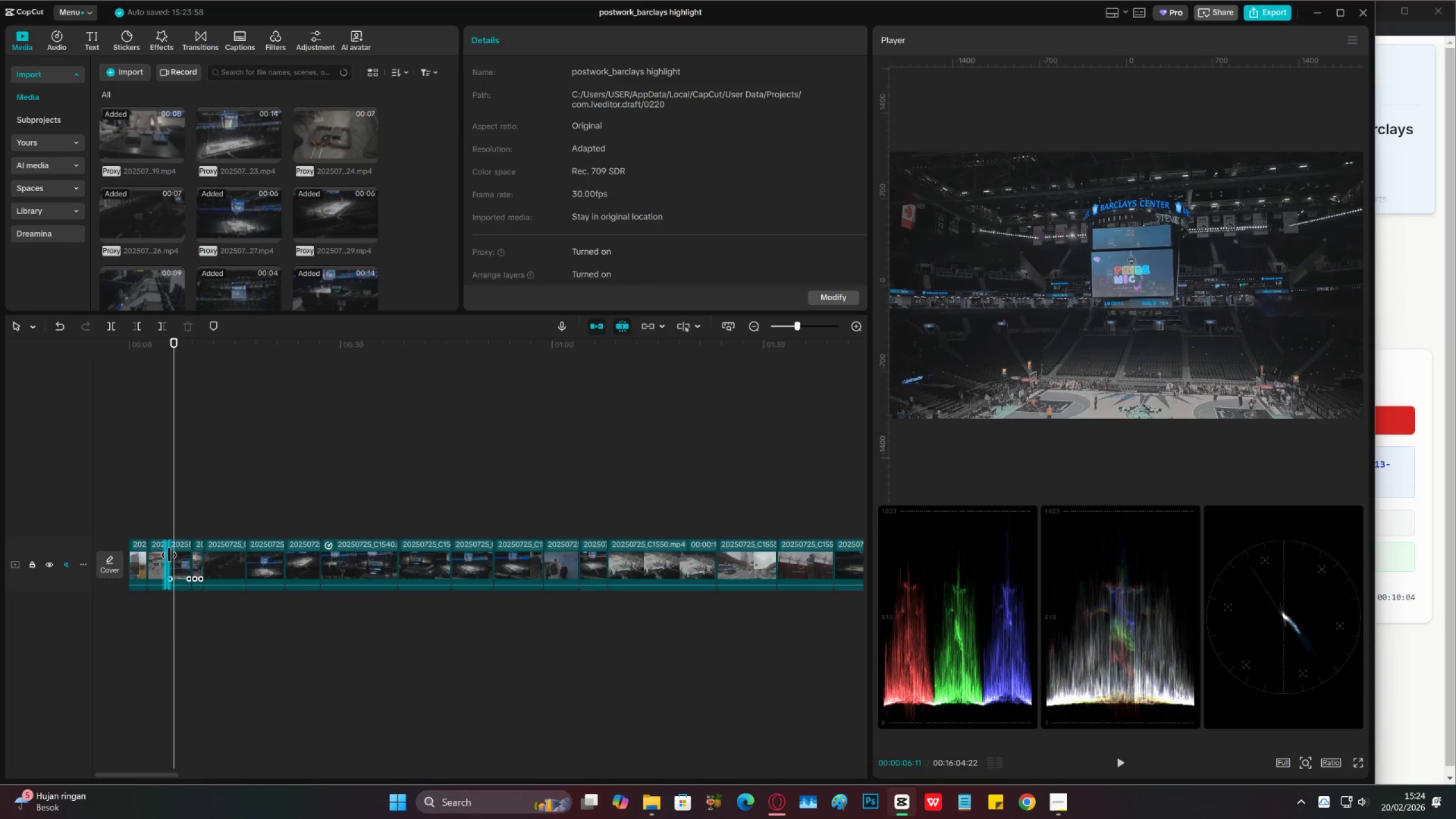 
left_click([177, 559])
 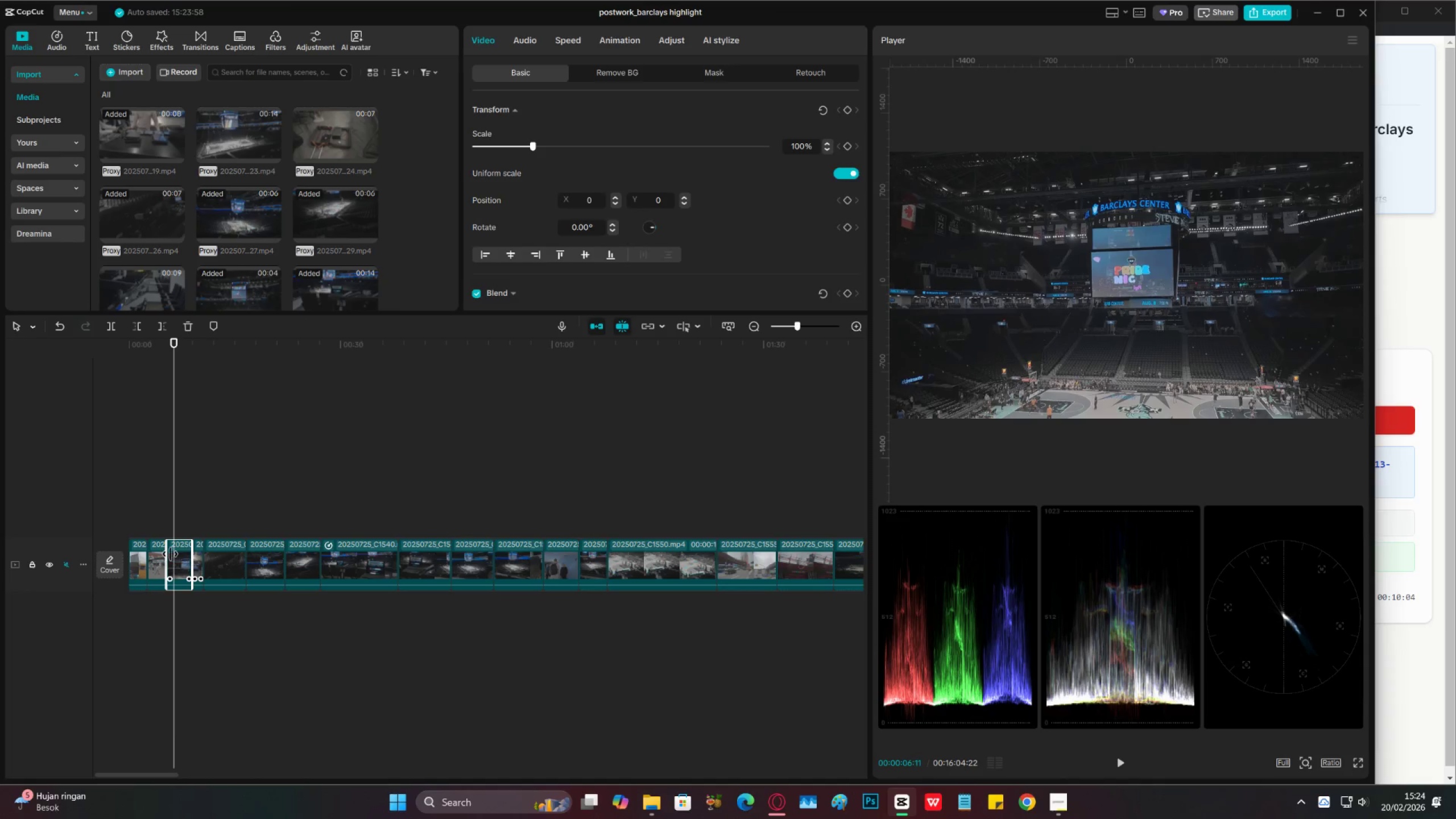 
left_click_drag(start_coordinate=[170, 554], to_coordinate=[175, 554])